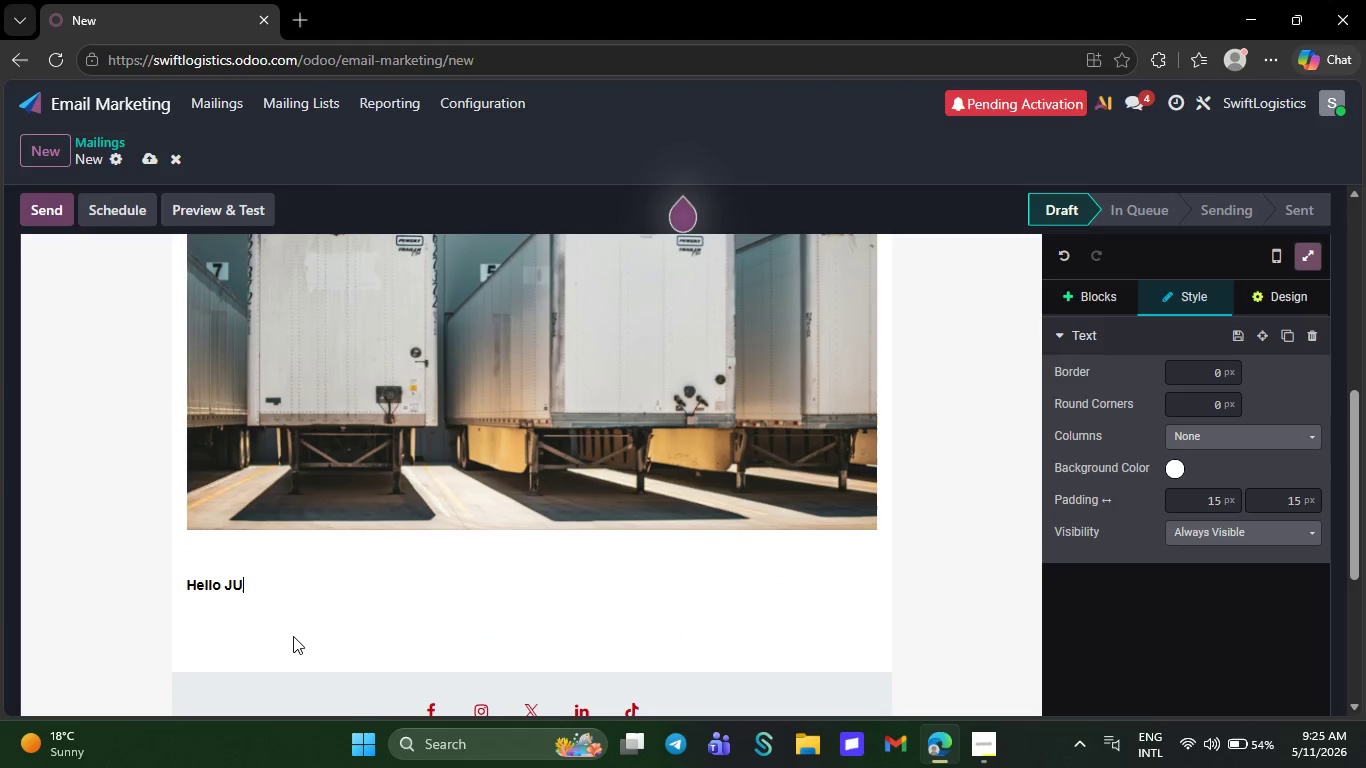 
key(Backspace)
 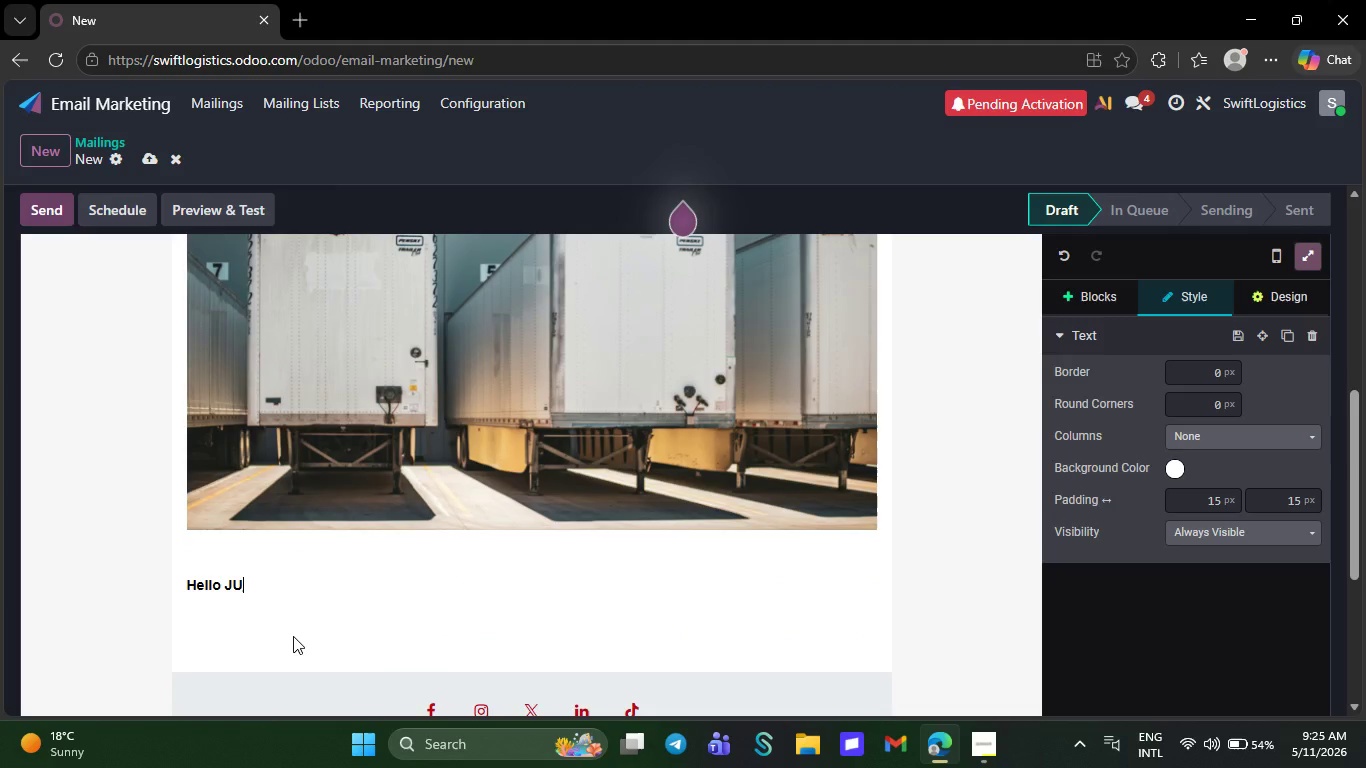 
key(Backspace)
 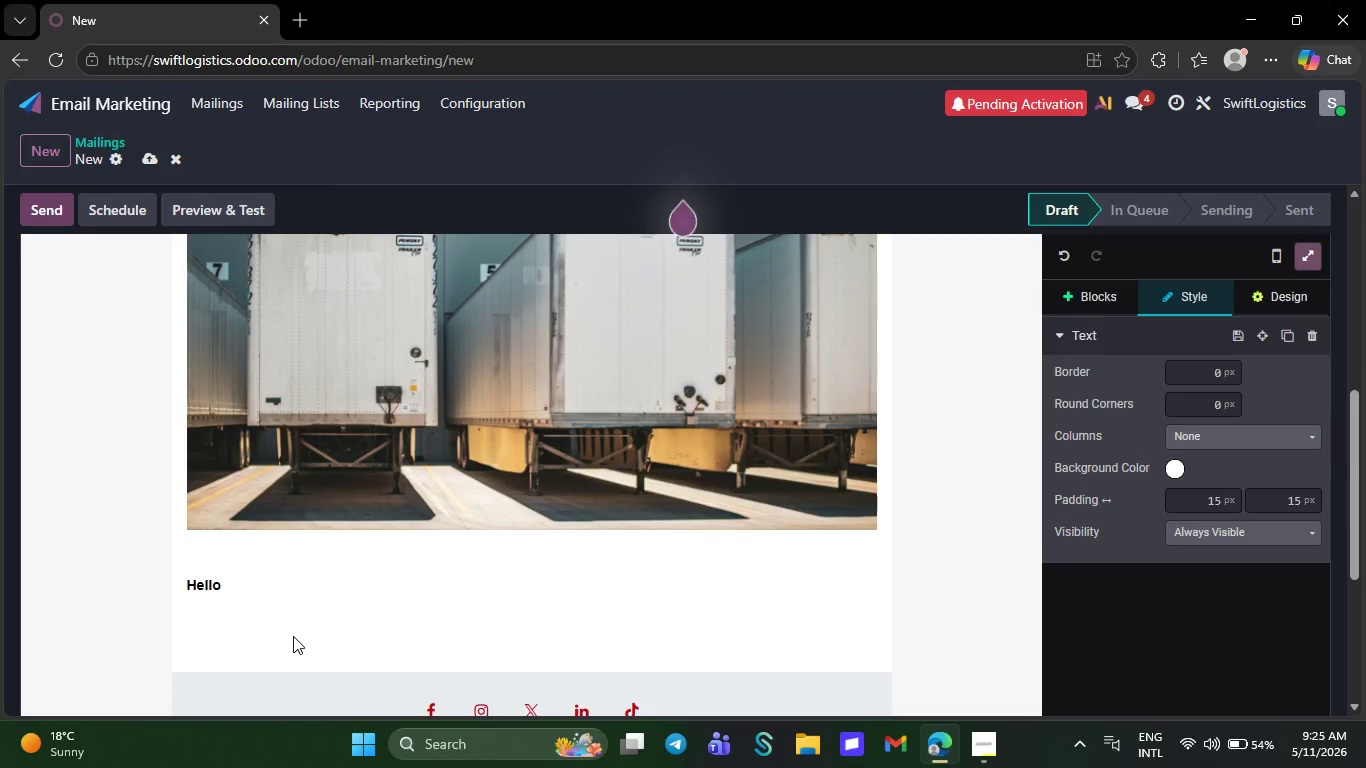 
key(Backquote)
 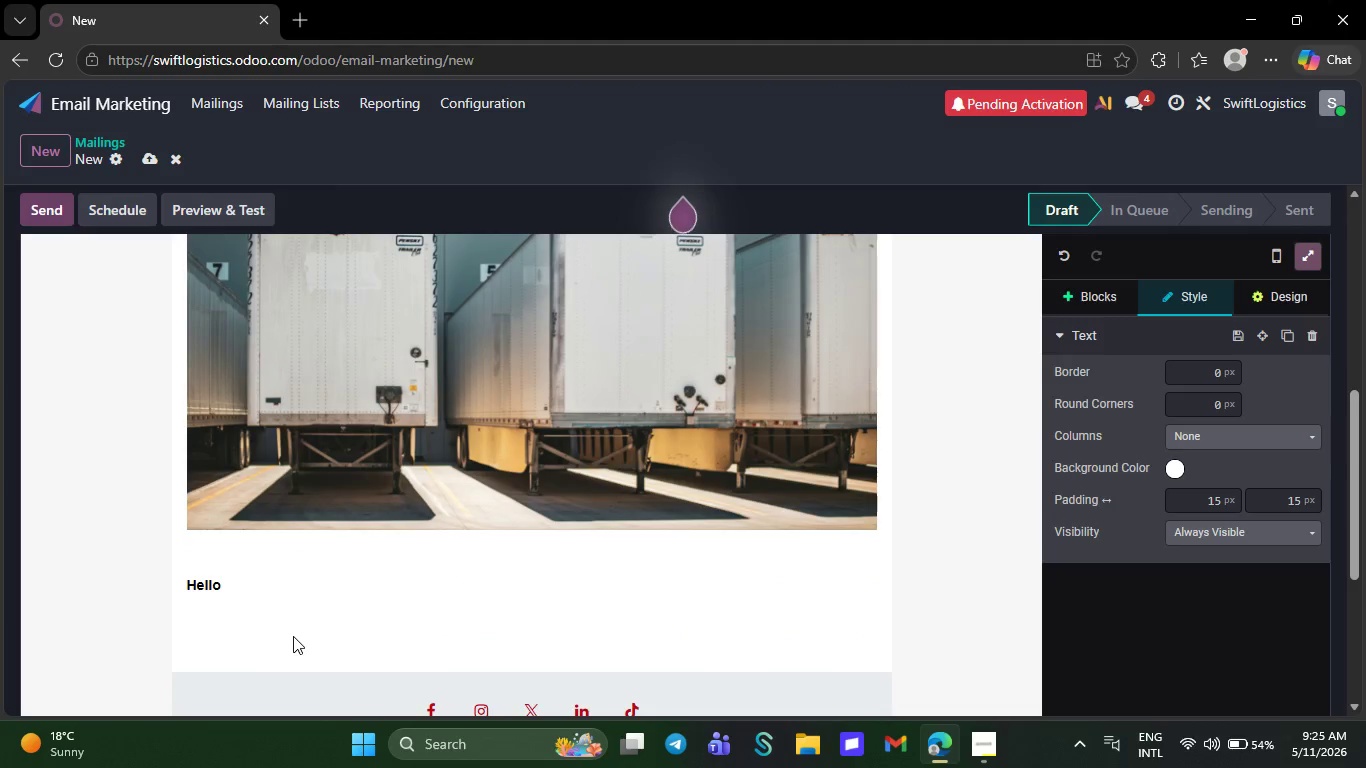 
key(Shift+BracketLeft)
 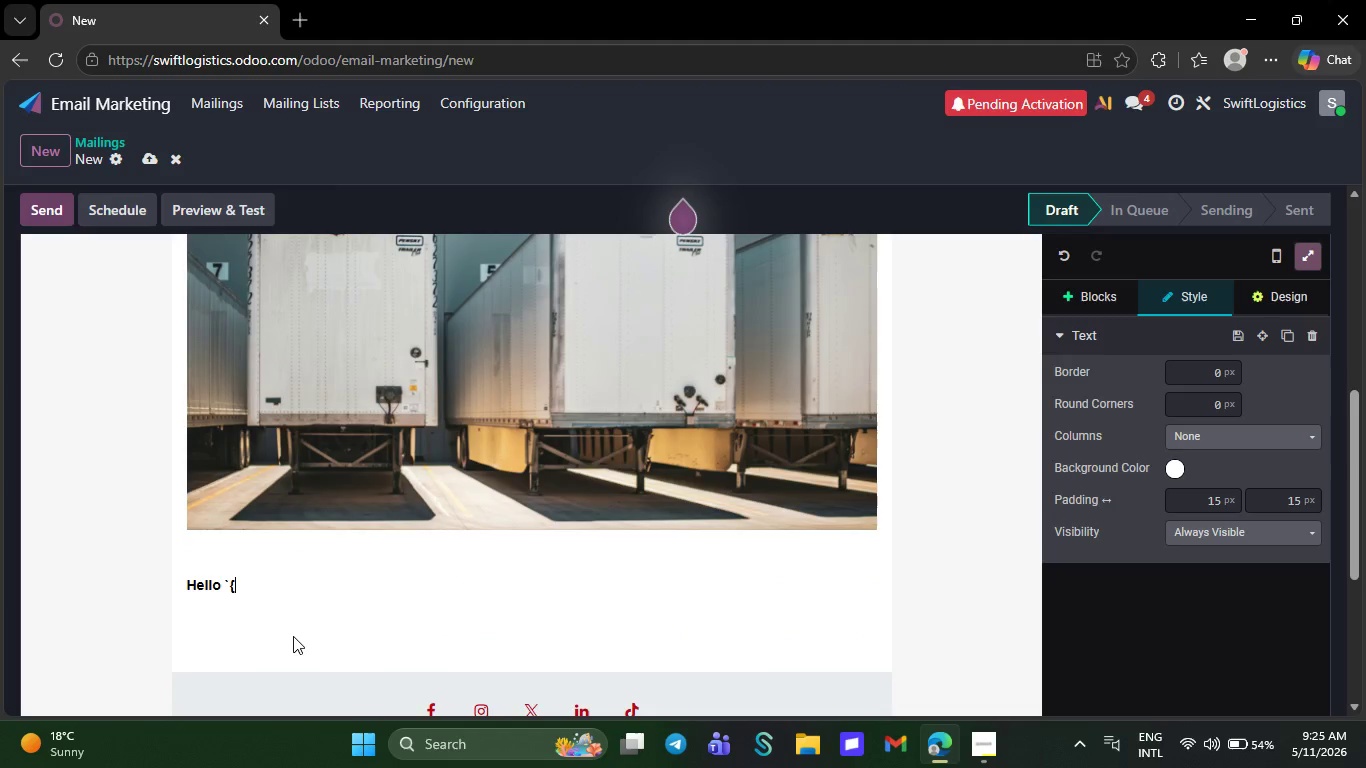 
key(Shift+ShiftRight)
 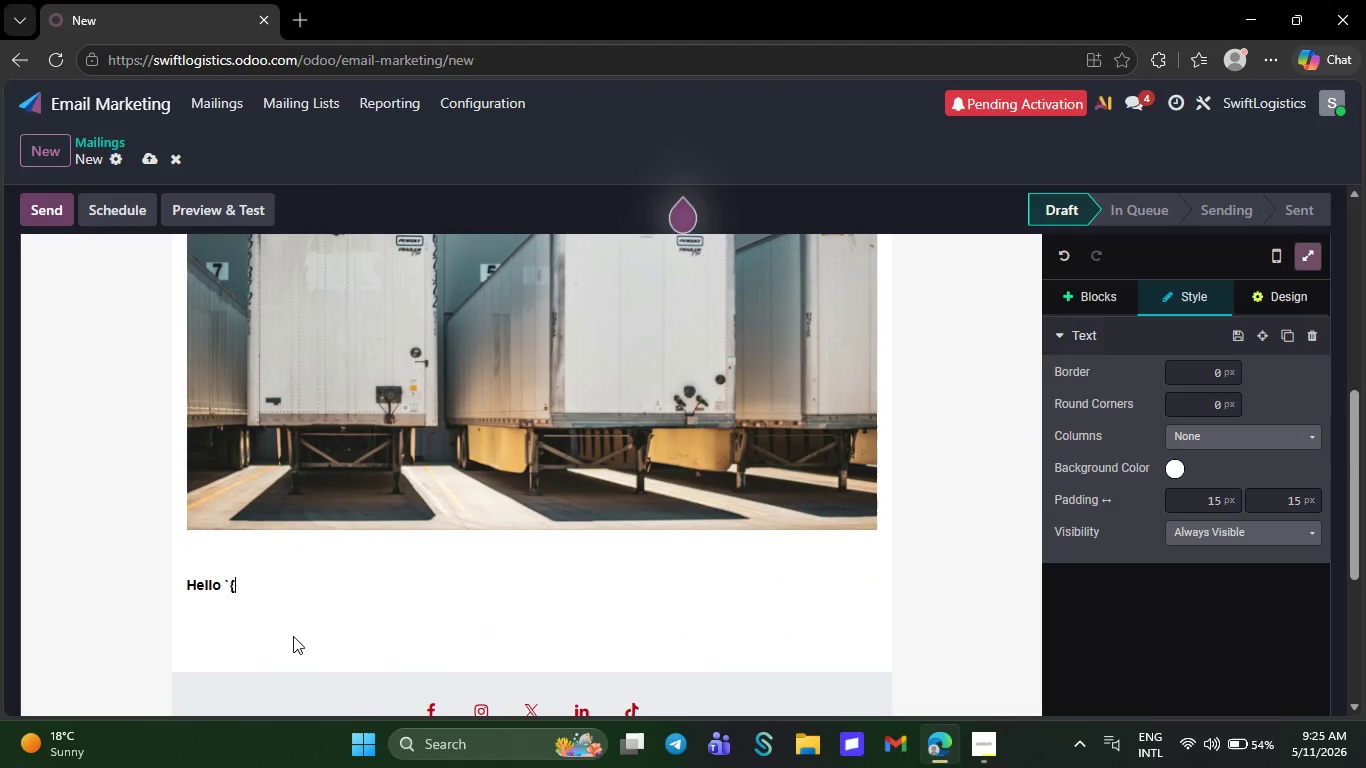 
key(Shift+BracketLeft)
 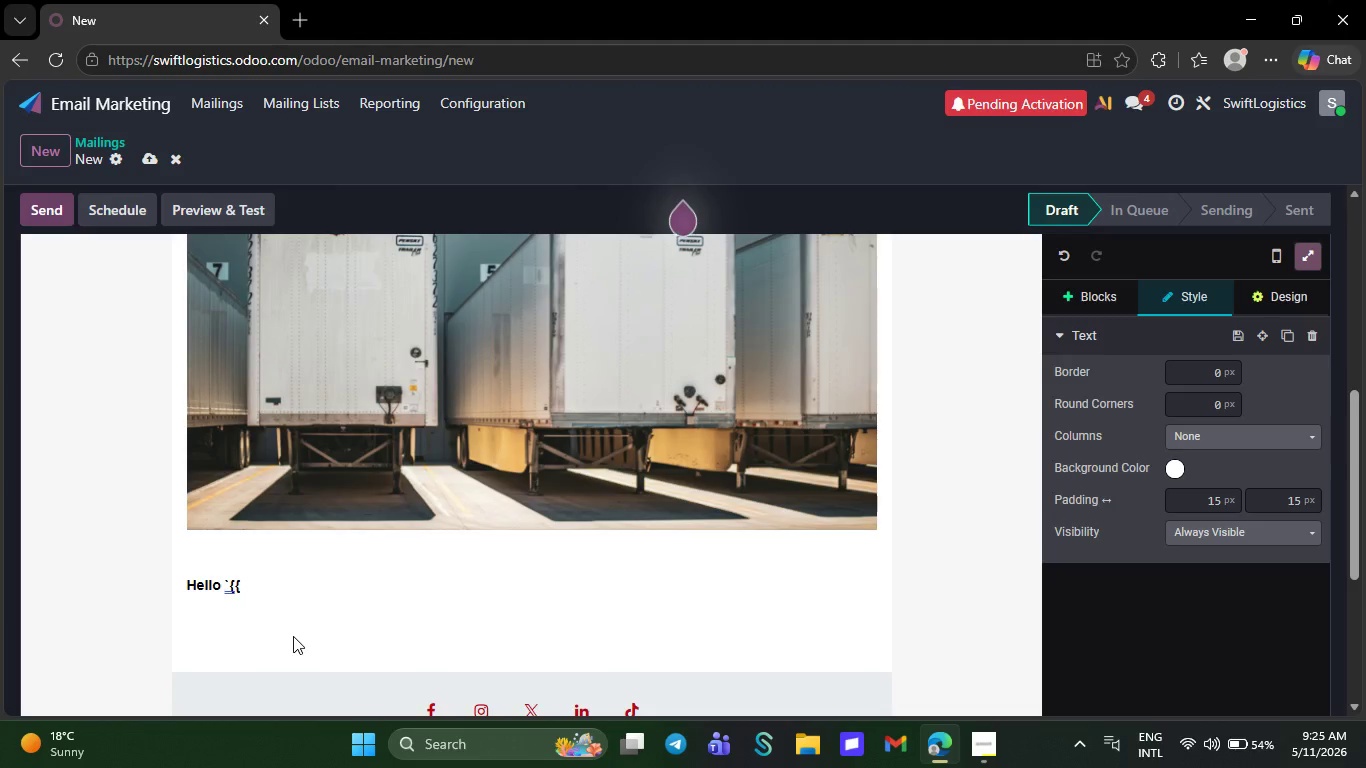 
wait(7.3)
 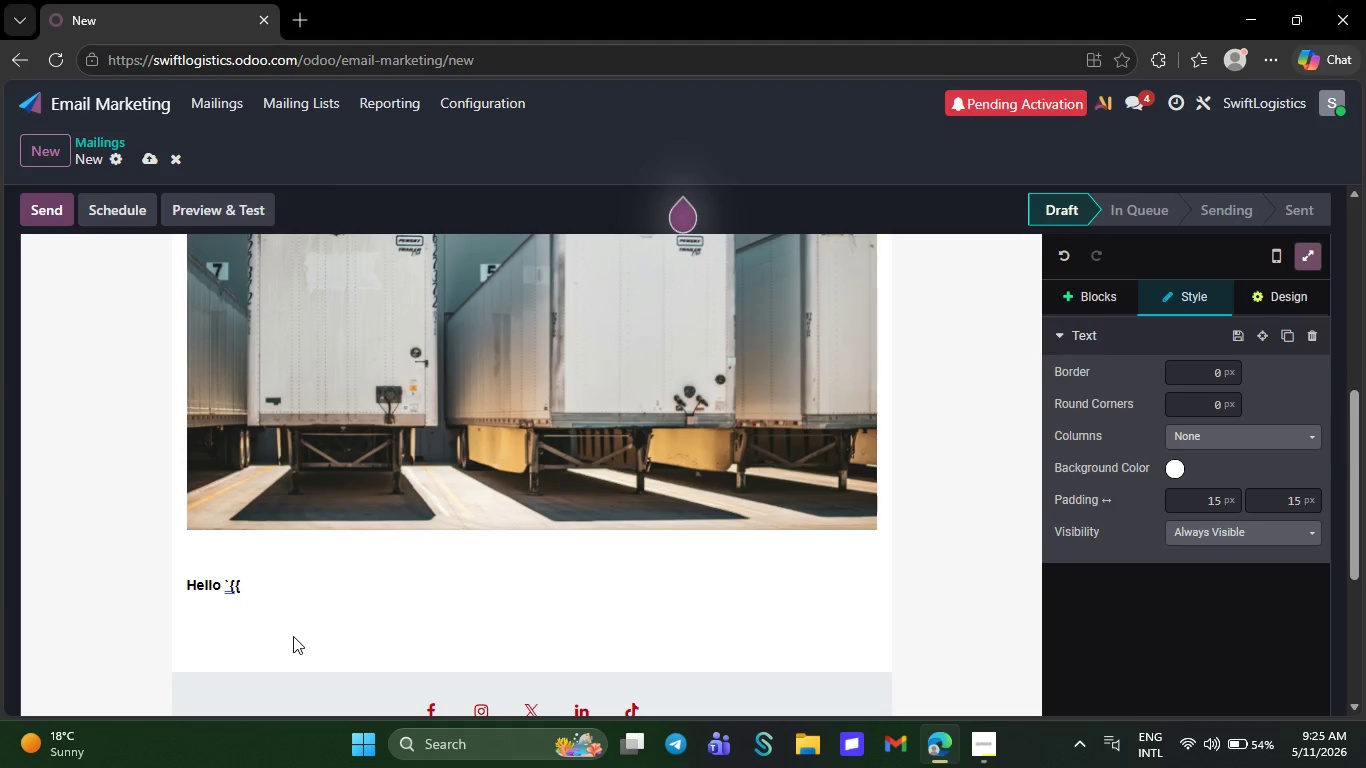 
type(object.contact-)
key(Backspace)
type(-)
key(Backspace)
type(_name)
 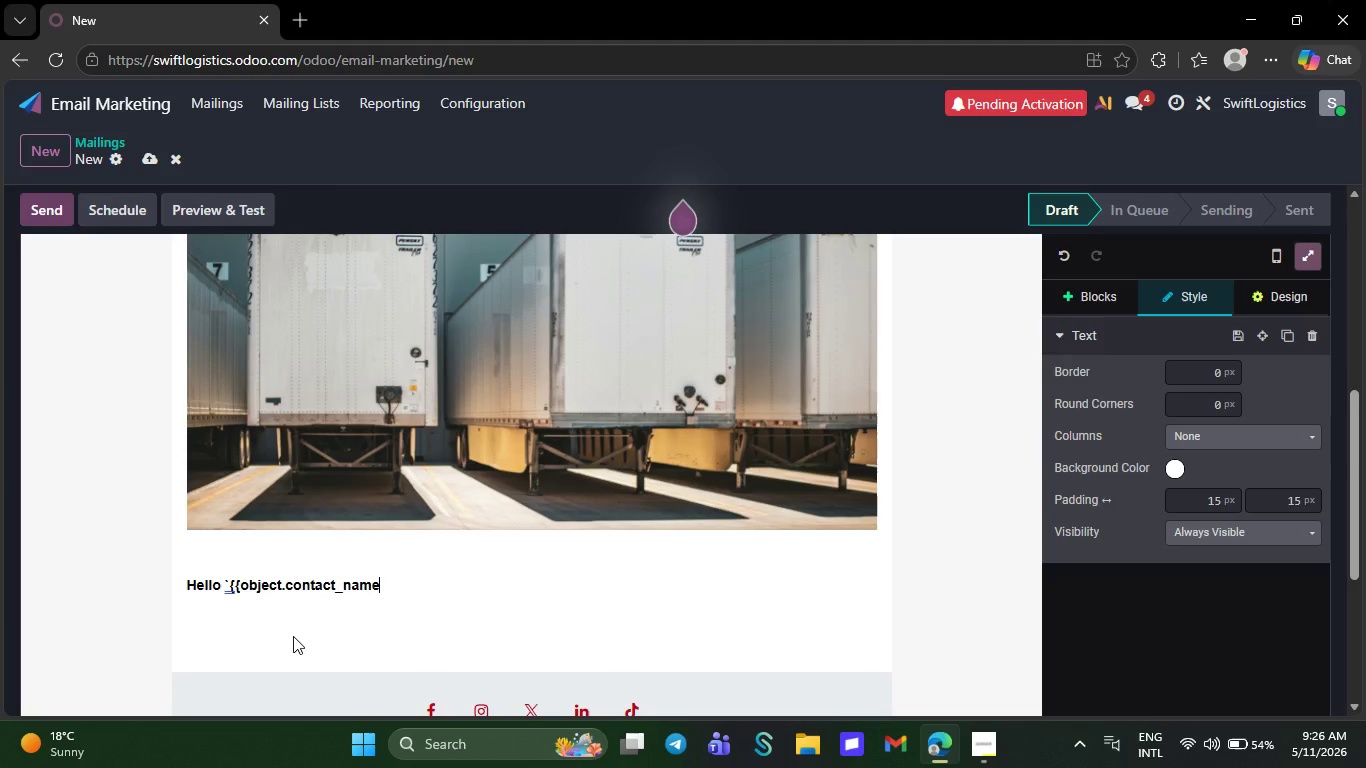 
key(Shift+BracketRight)
 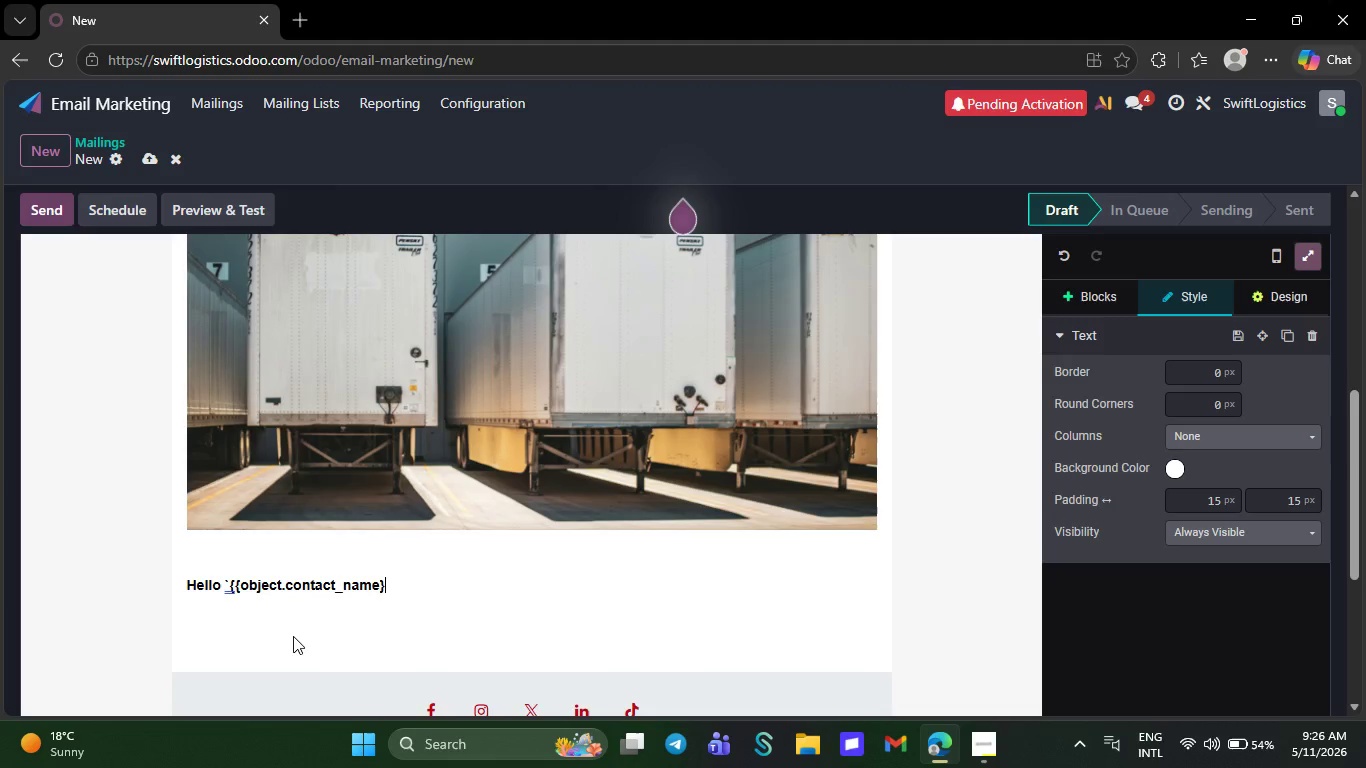 
key(Shift+BracketRight)
 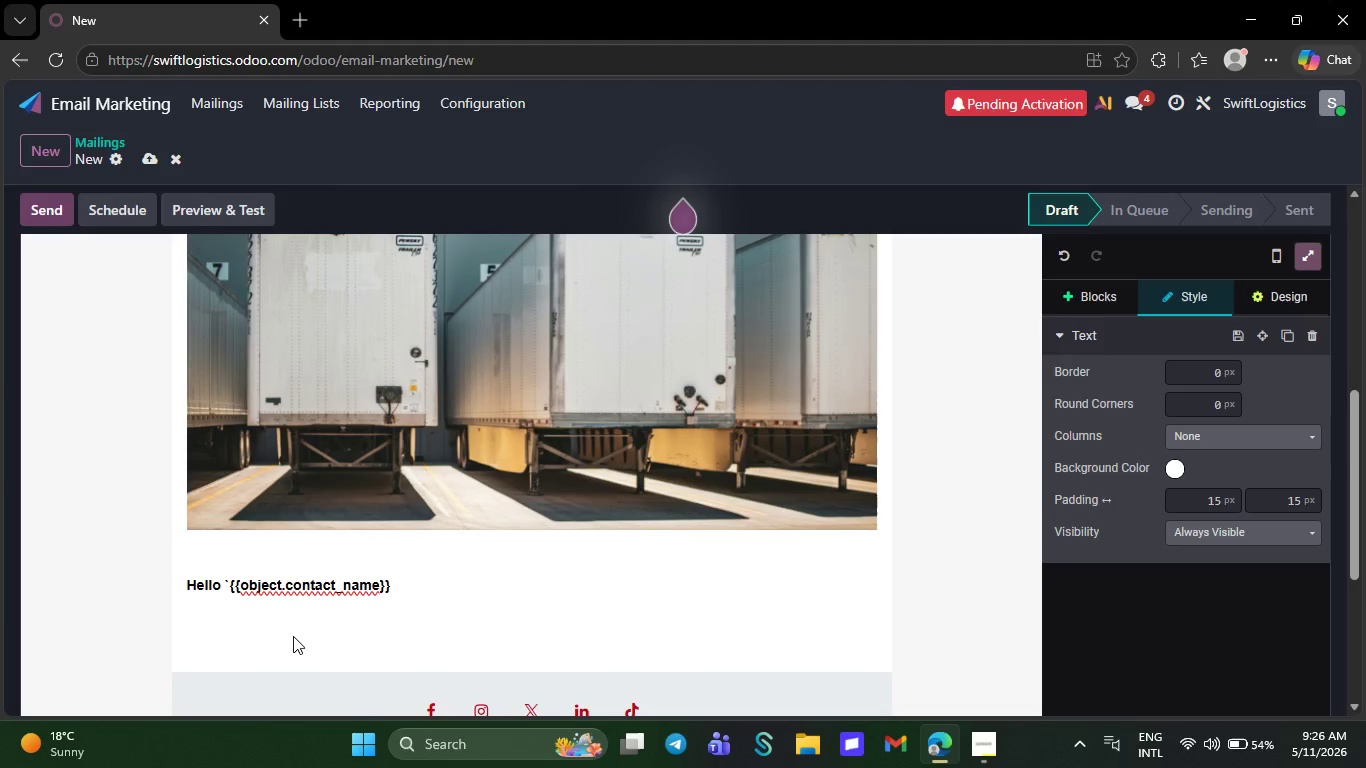 
key(Backquote)
 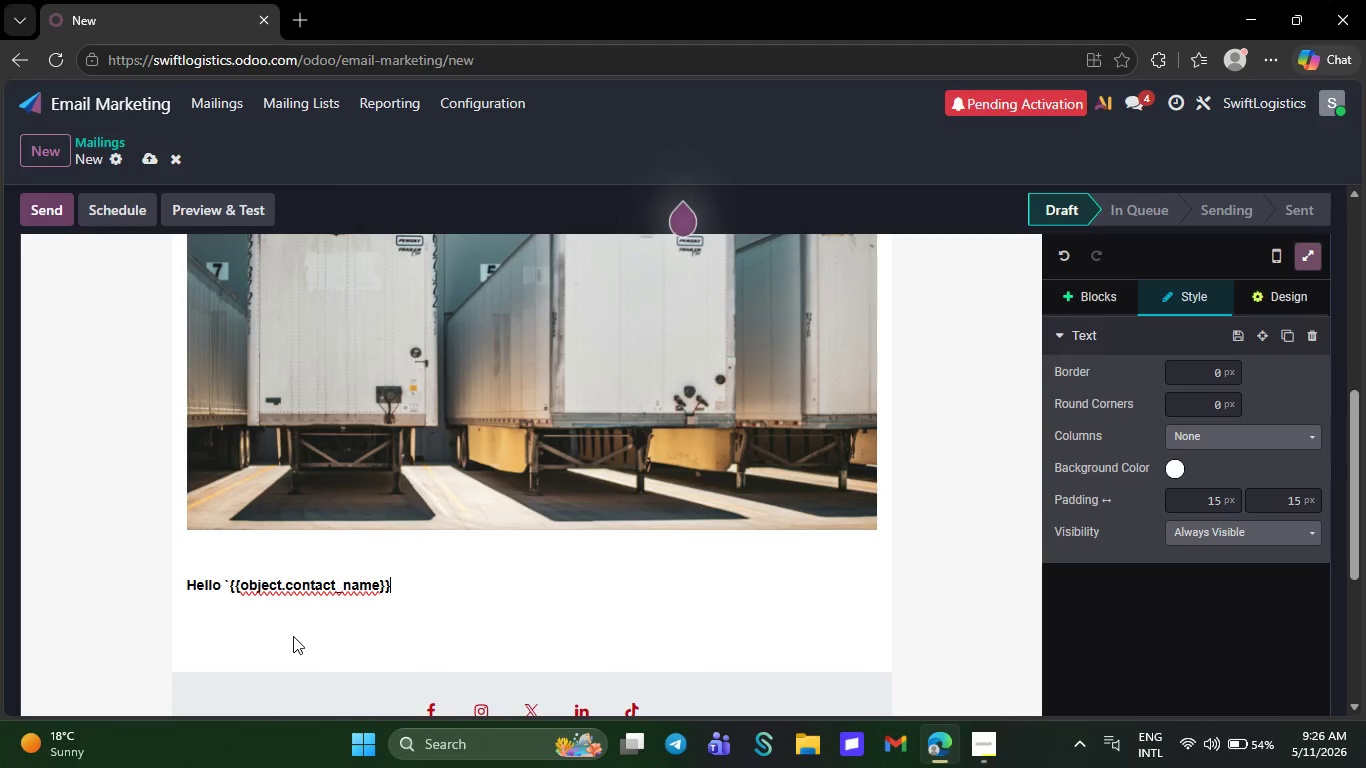 
key(Comma)
 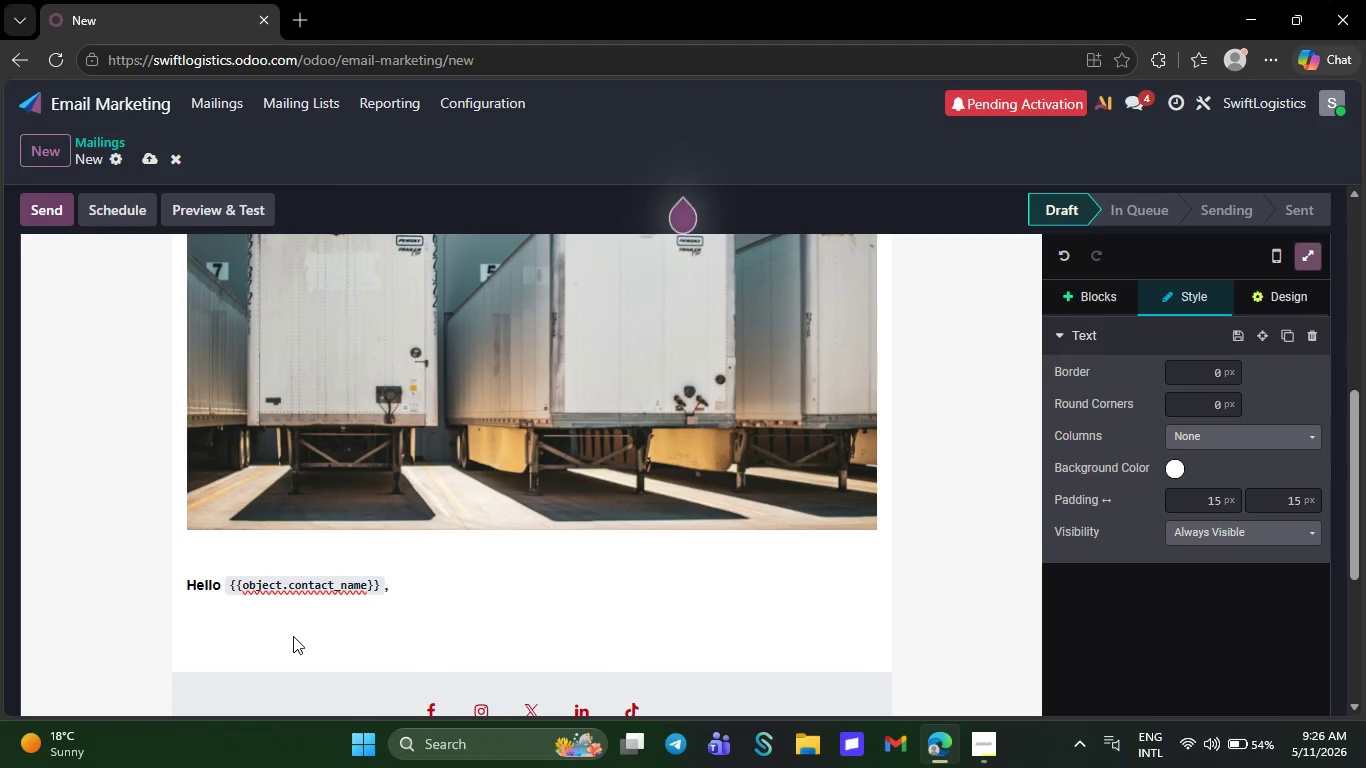 
key(Backspace)
 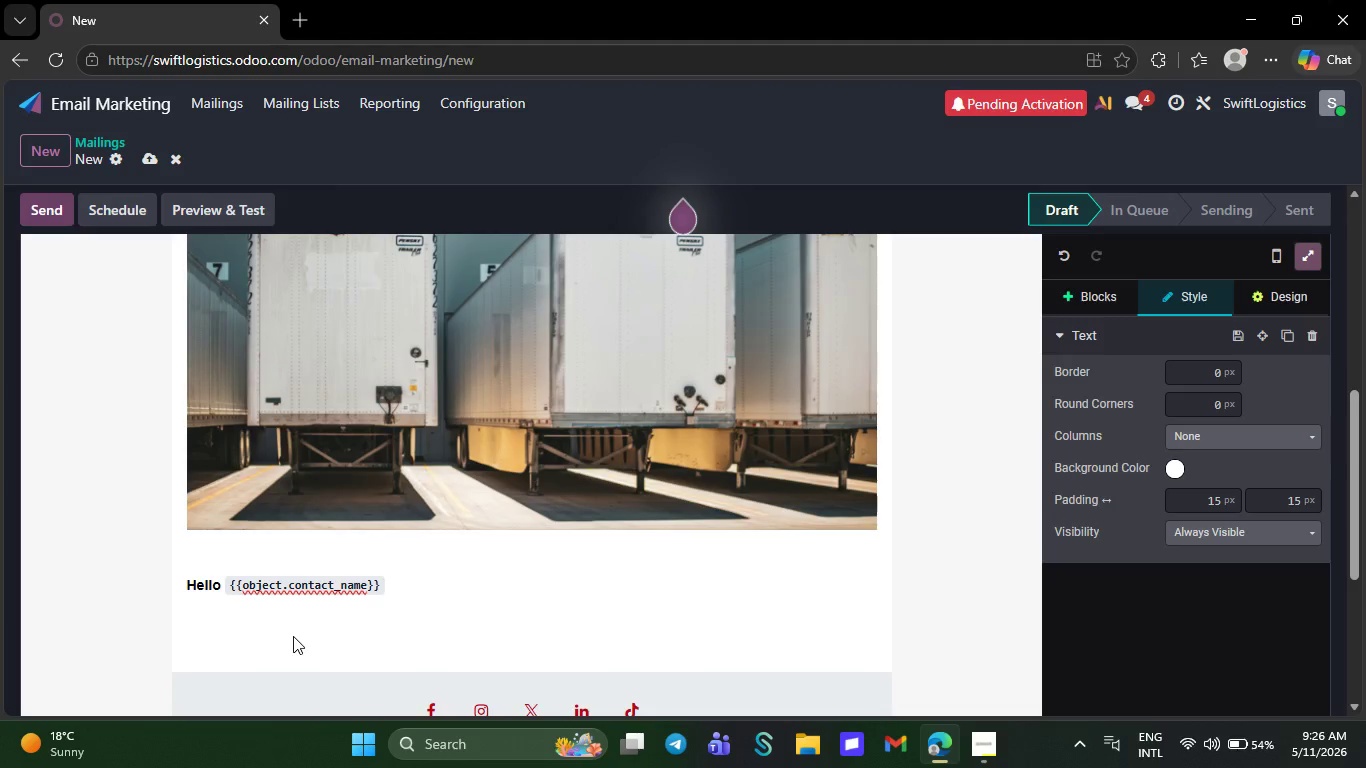 
key(ArrowLeft)
 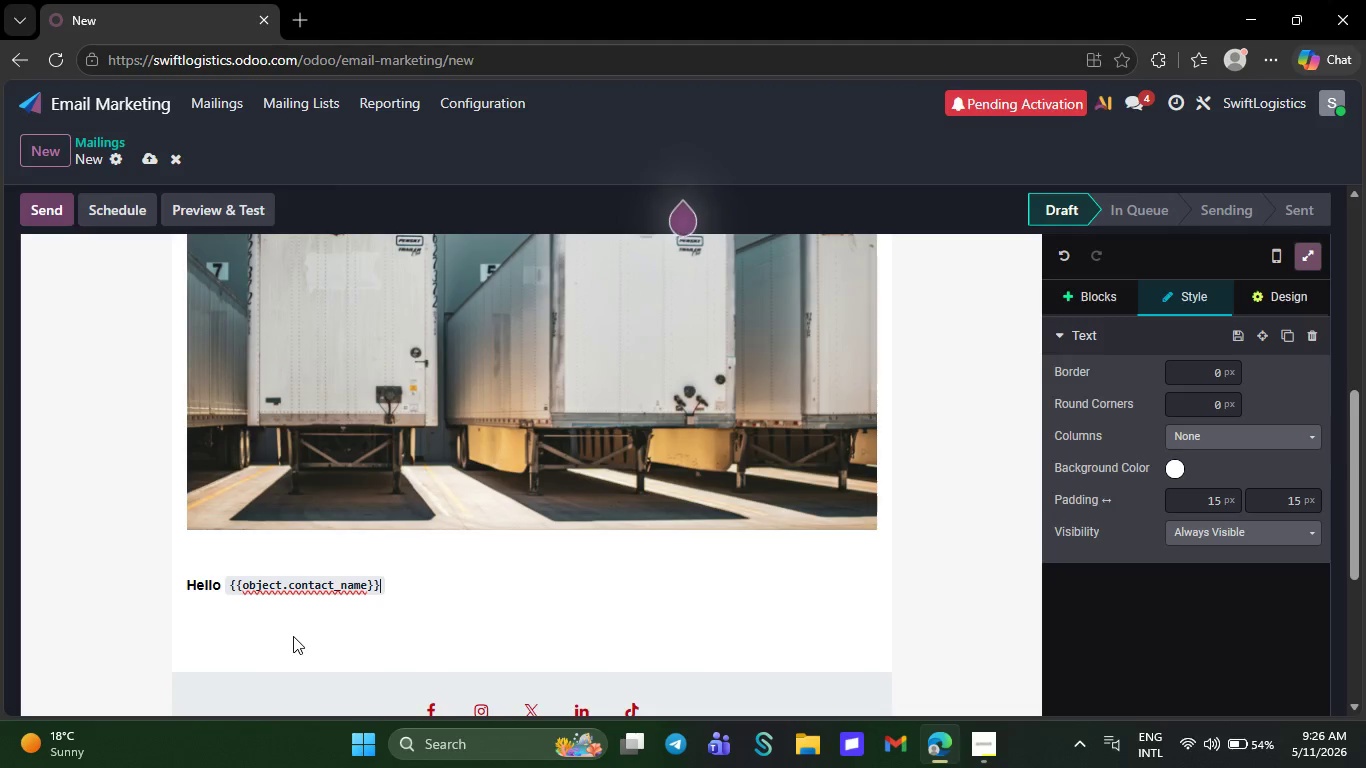 
key(Comma)
 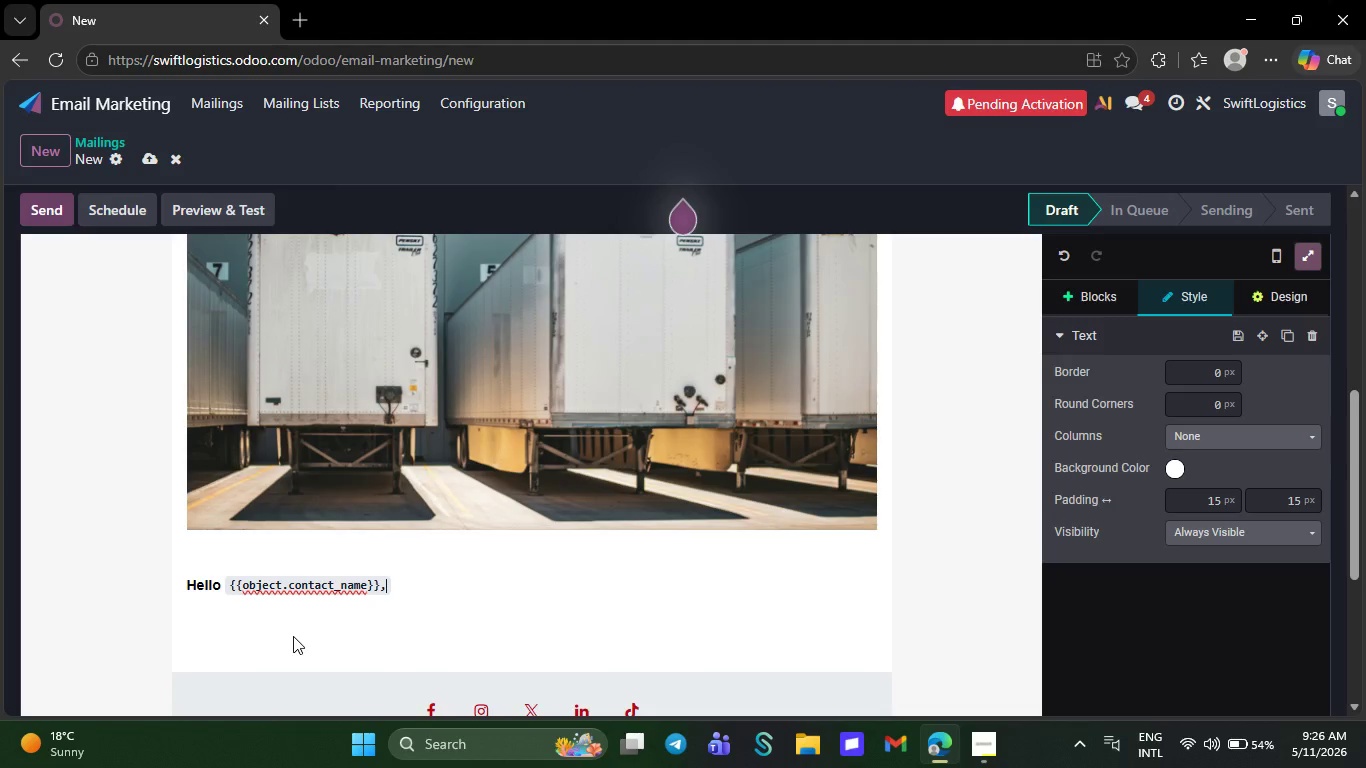 
key(ArrowRight)
 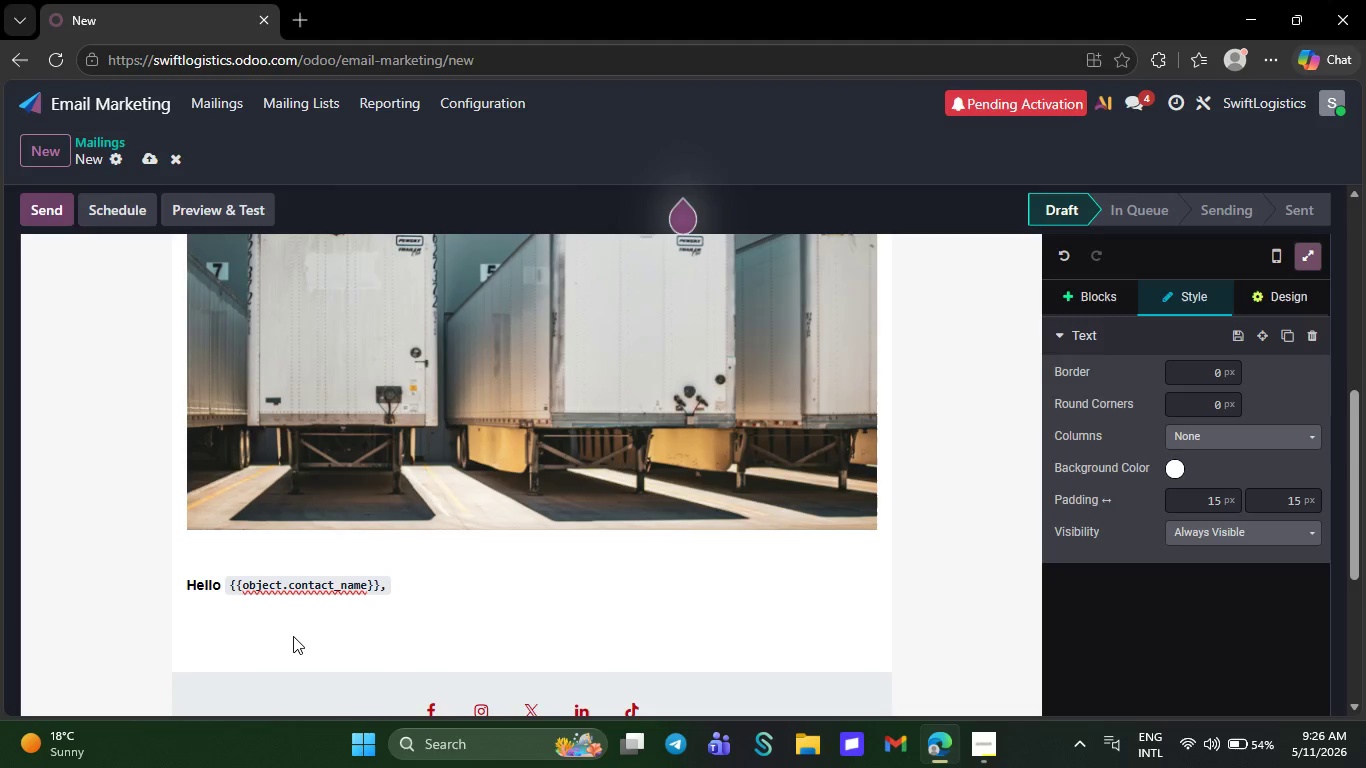 
key(NumpadEnter)
type(Some freight moves require morenr)
key(Backspace)
key(Backspace)
type( tha)
 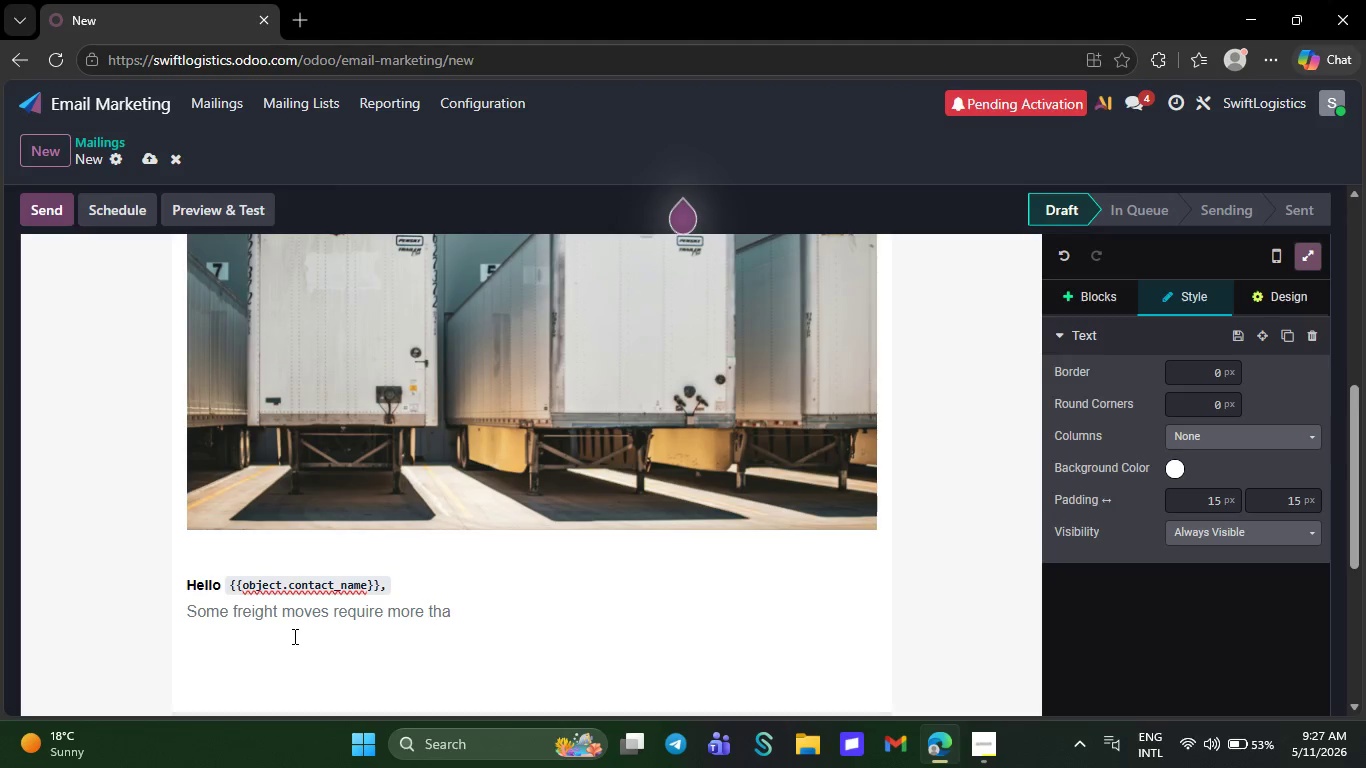 
type(n standard)
 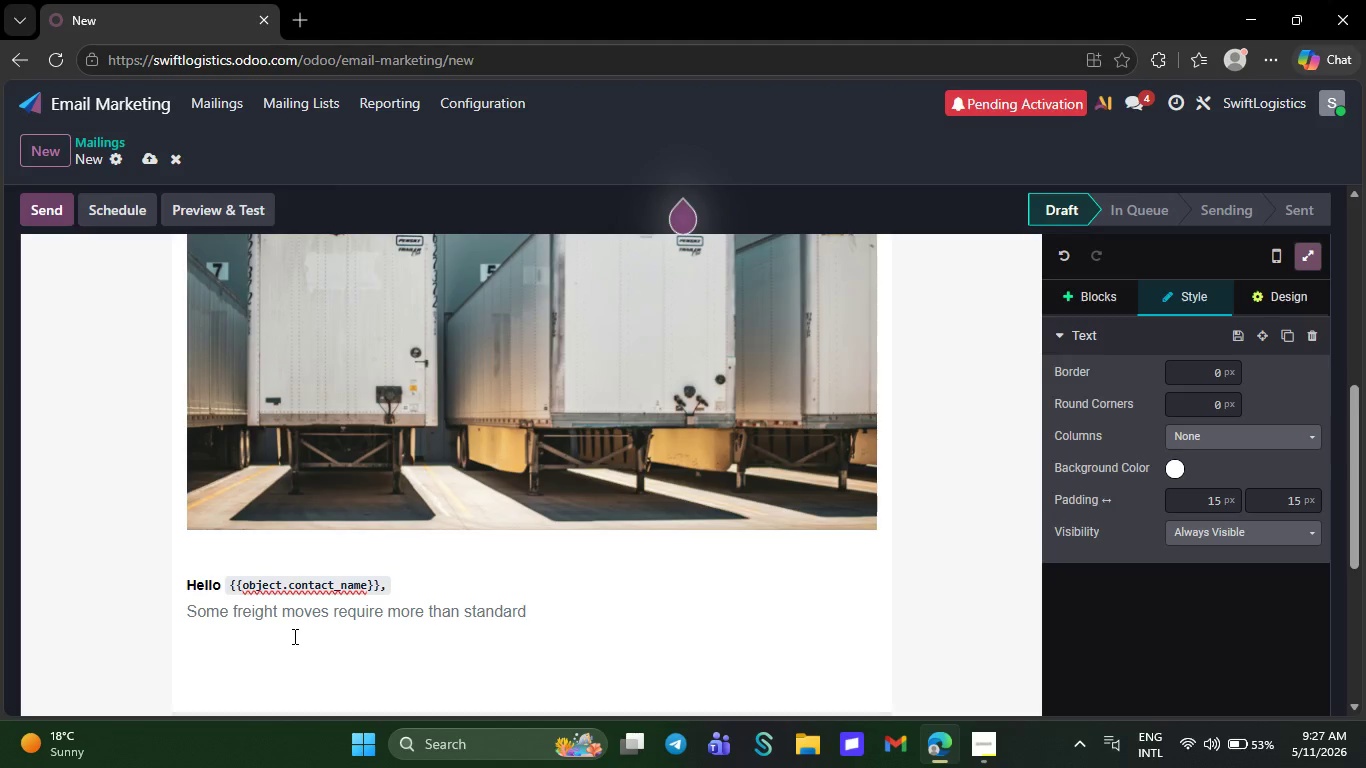 
wait(9.34)
 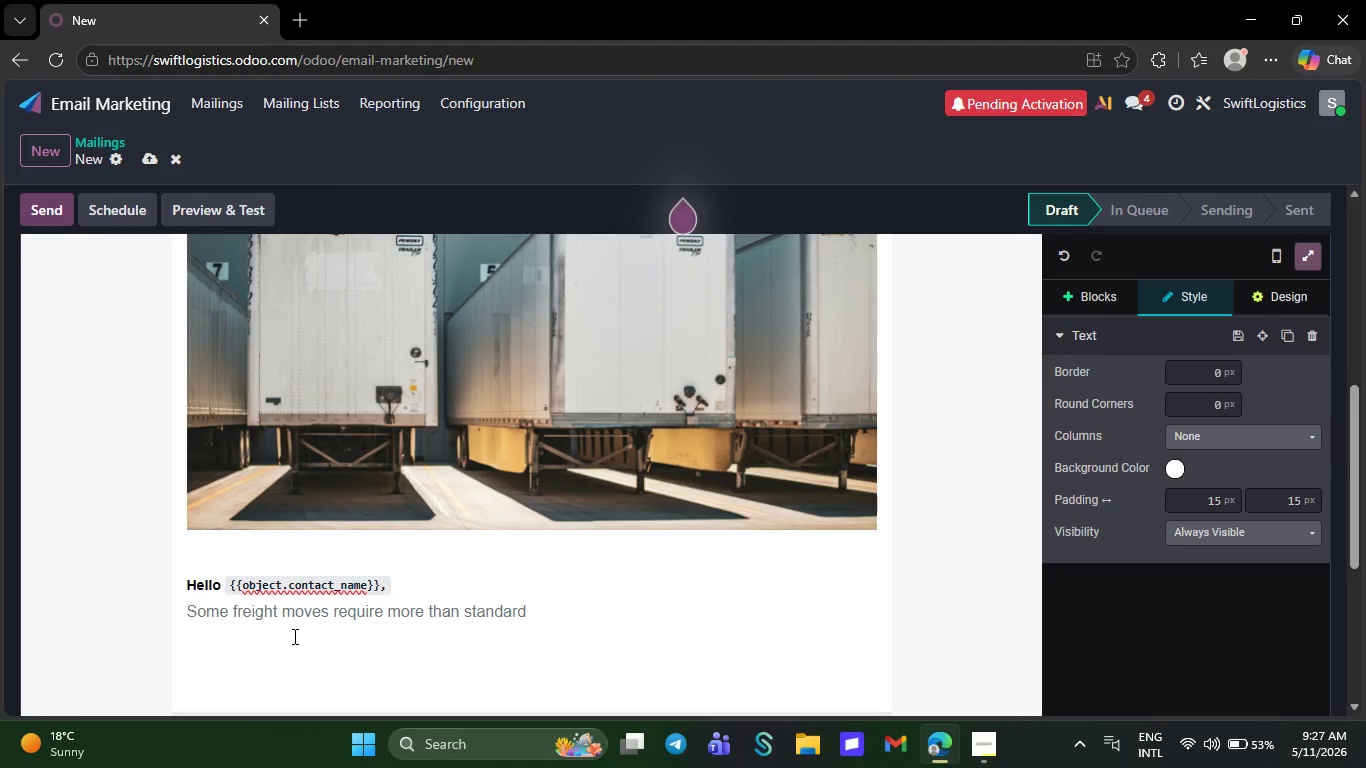 
type( capacity. )
key(NumpadEnter)
type(SwiftLogistics supports businesses shipping `{[)
key(Backspace)
type({object.primary_freight_type}}` )
 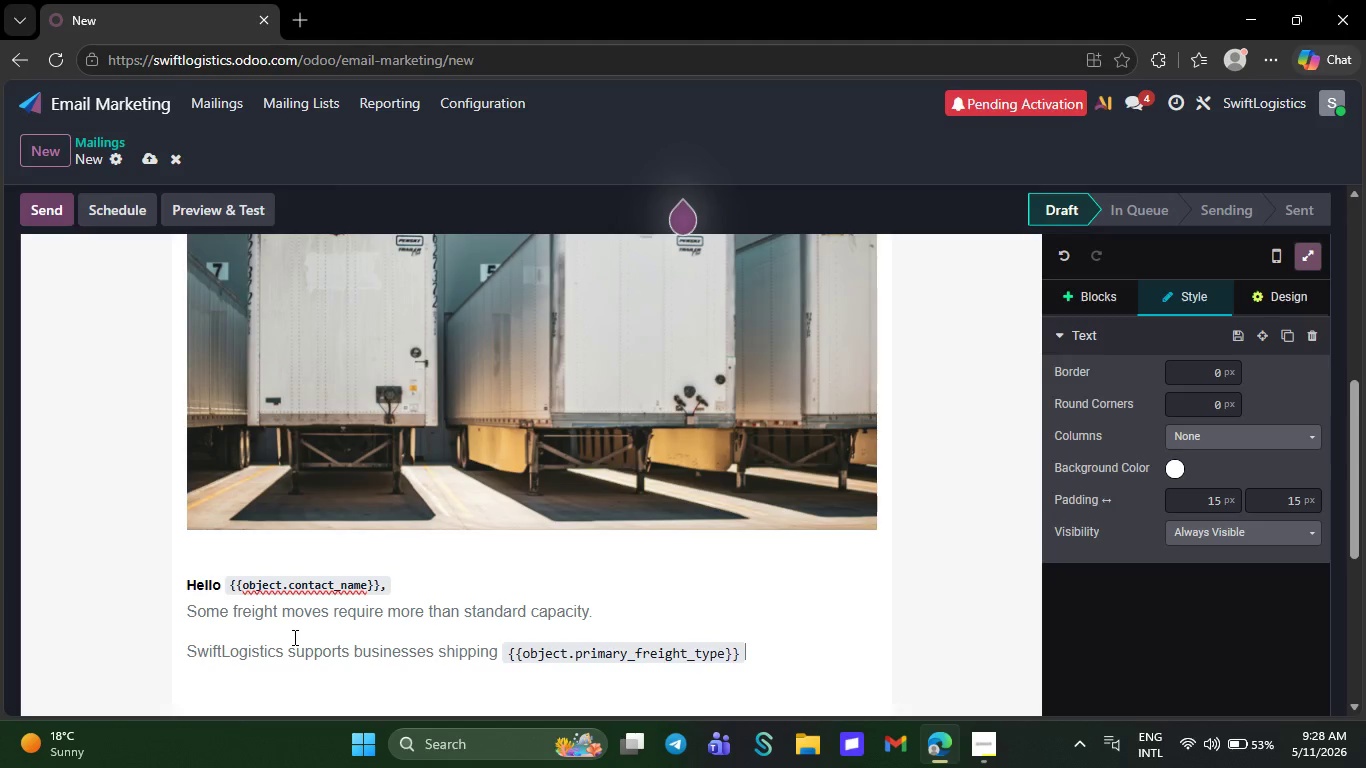 
type(fr)
 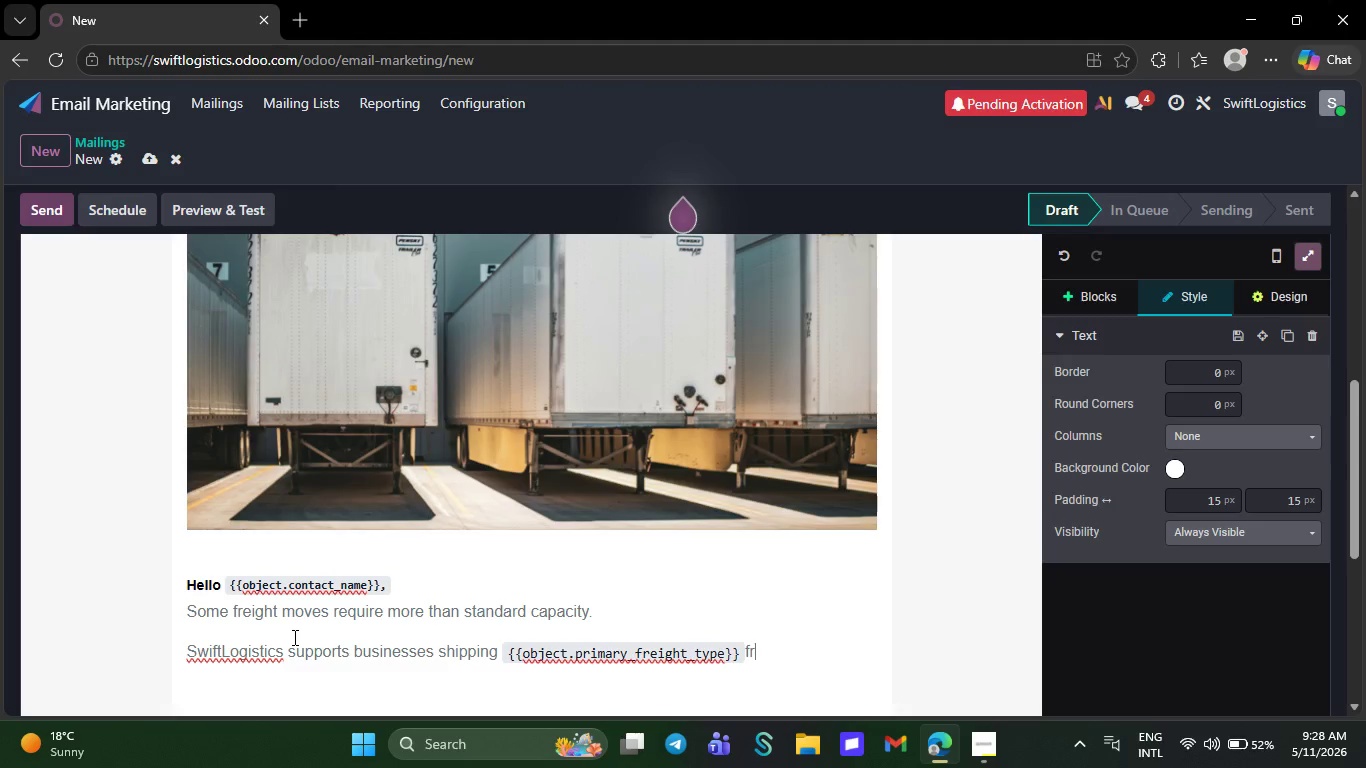 
type(eight with access to spe)
 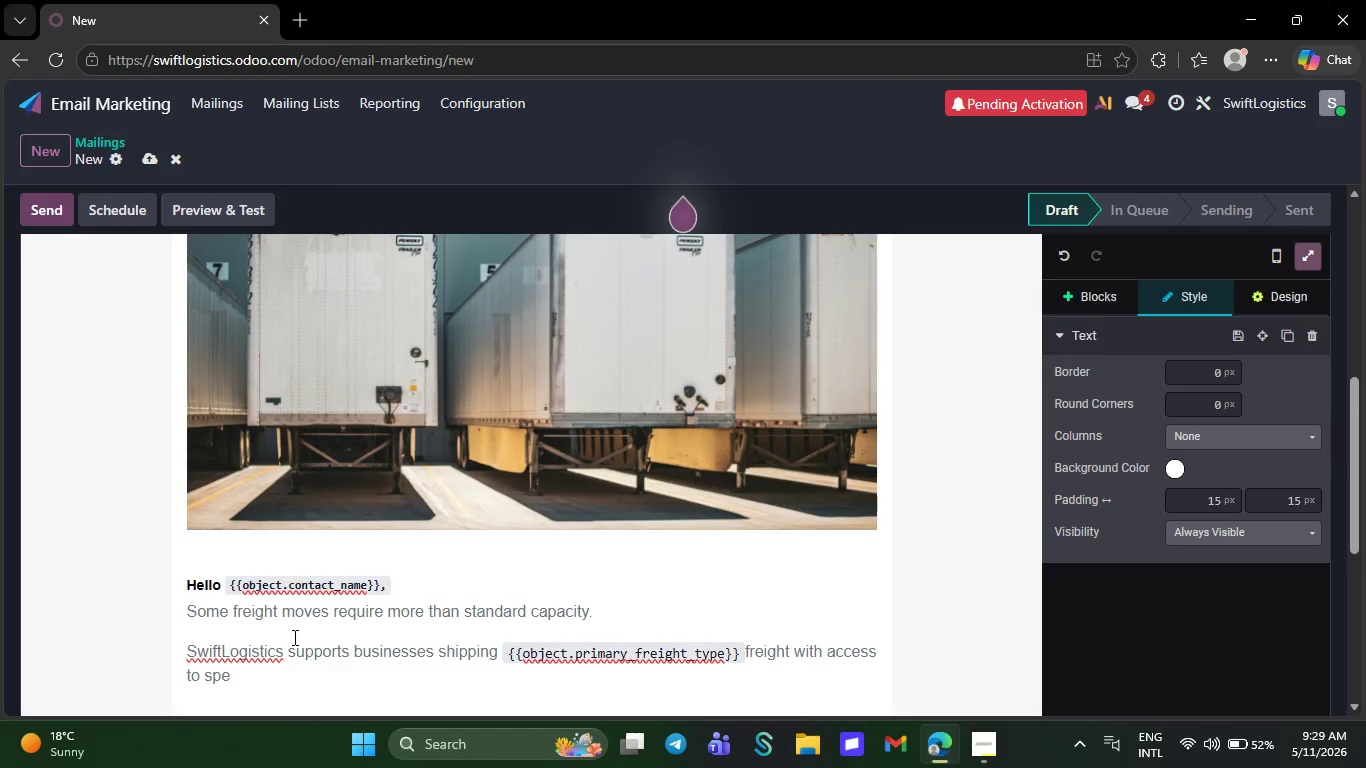 
type(cialized equipments and ca)
 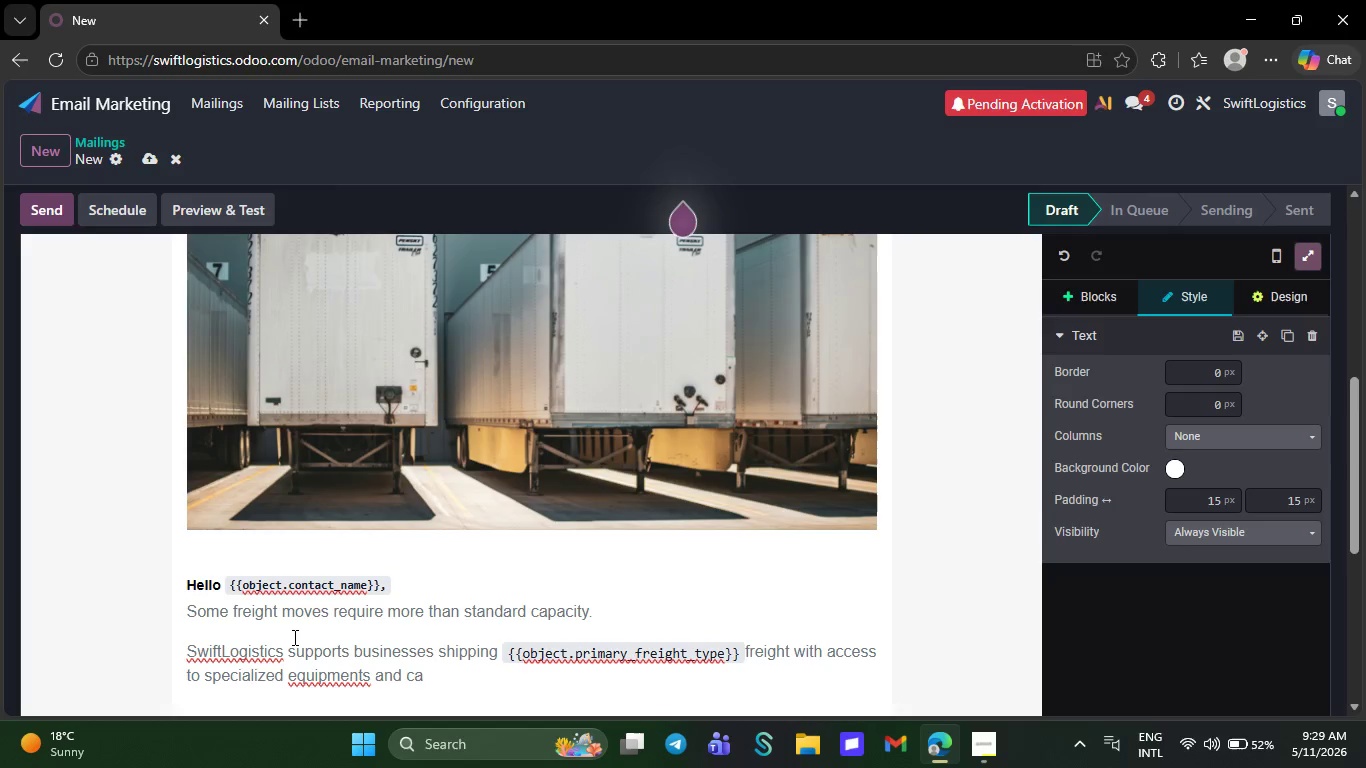 
wait(5.28)
 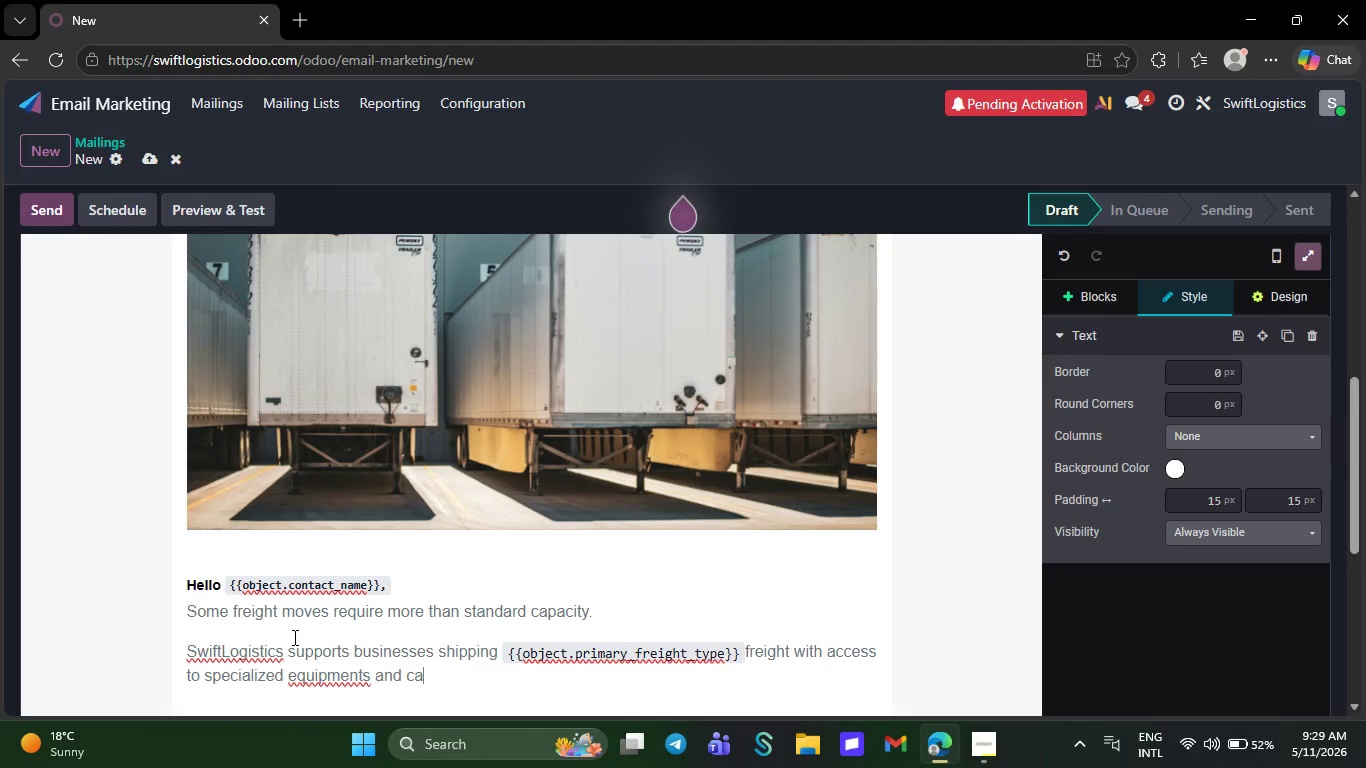 
type(rrier solutions designed for complex logistics situation)
 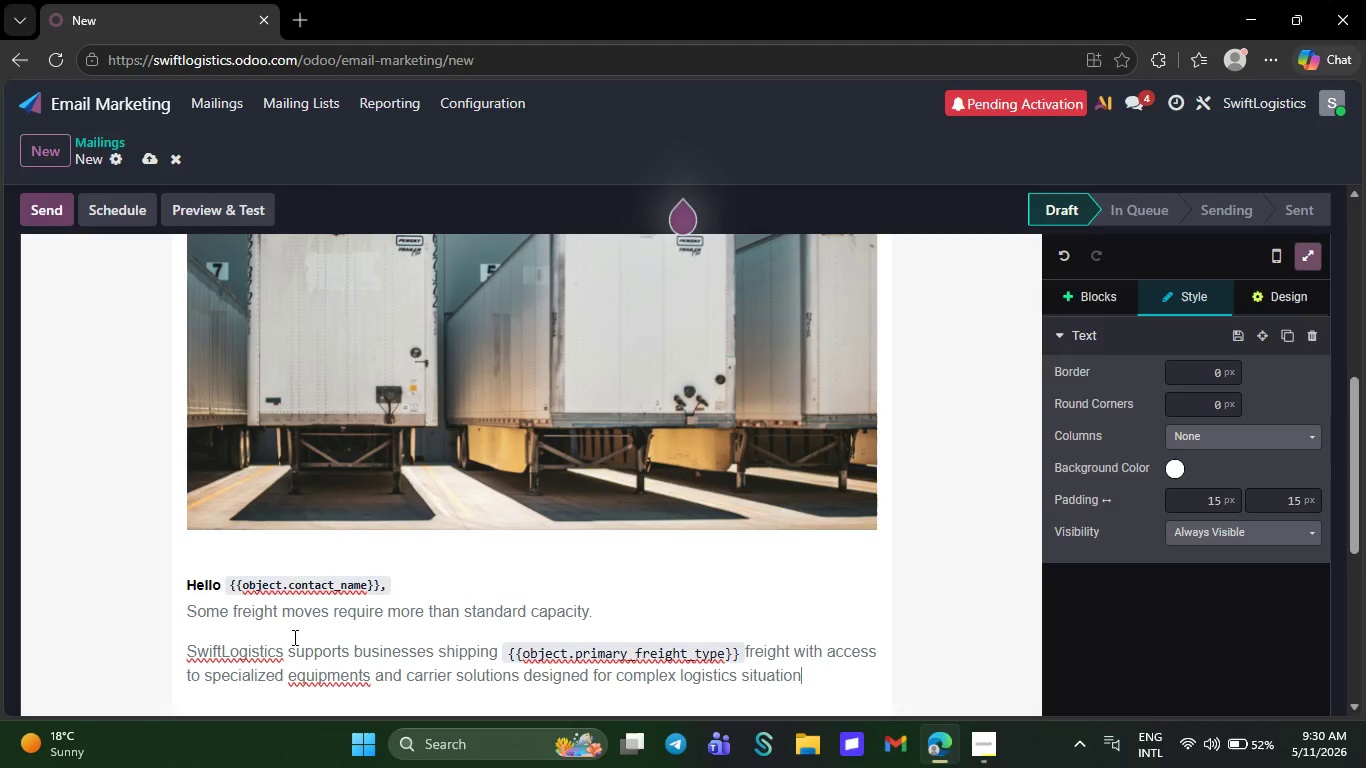 
key(S)
 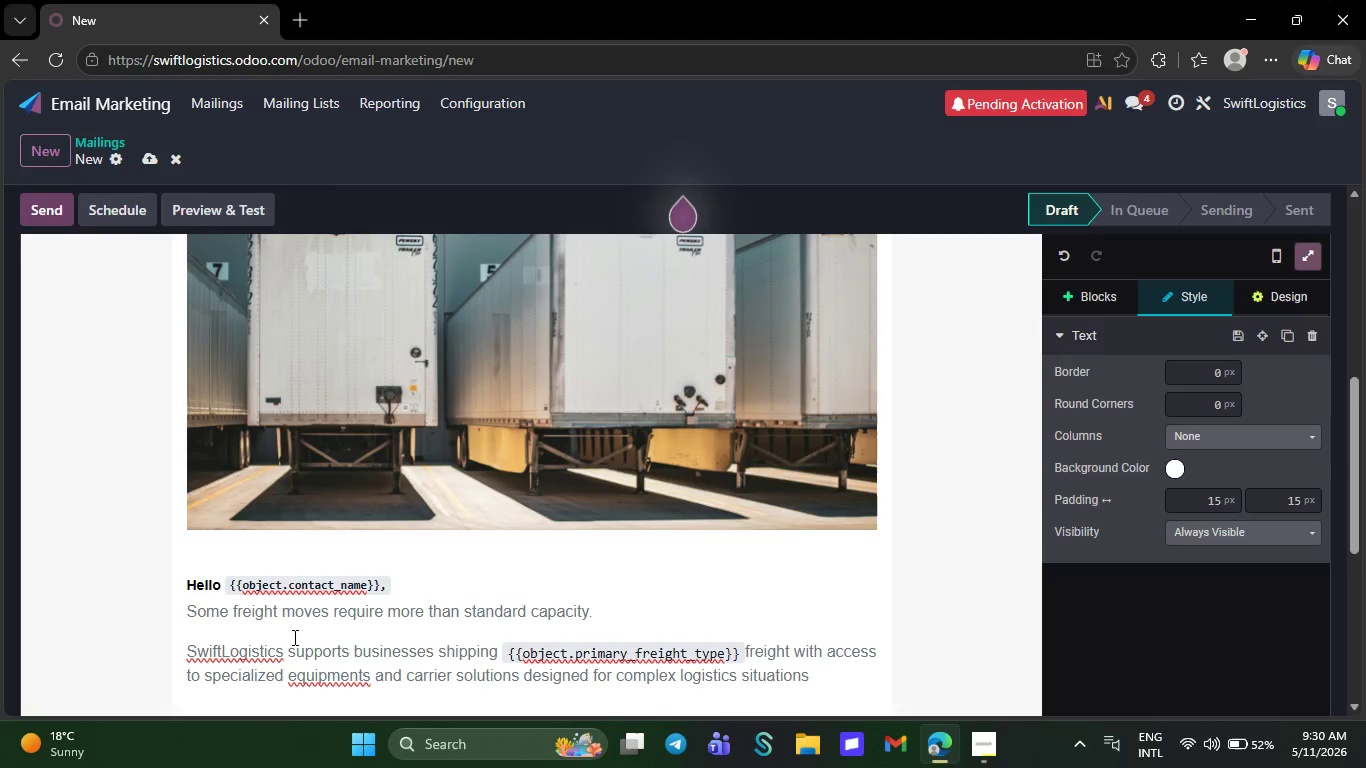 
key(Period)
 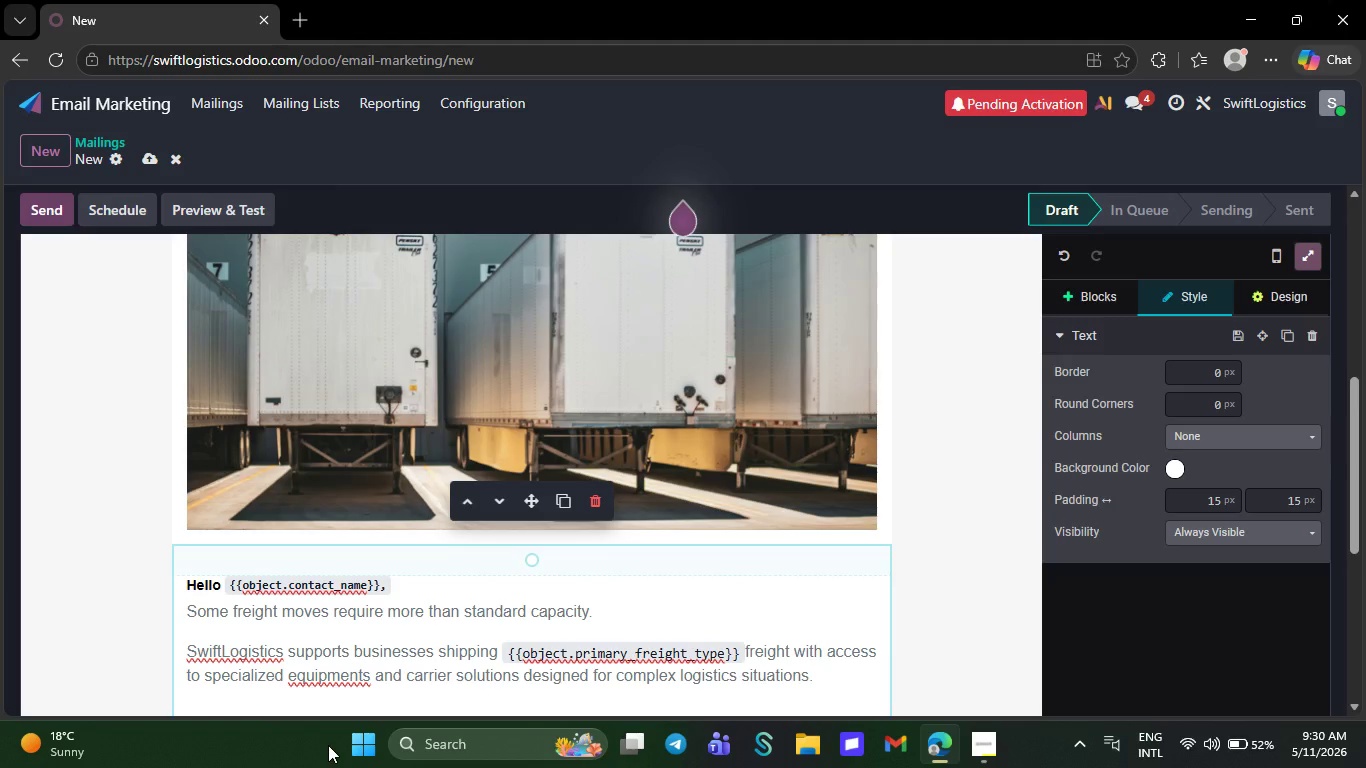 
right_click([326, 677])
 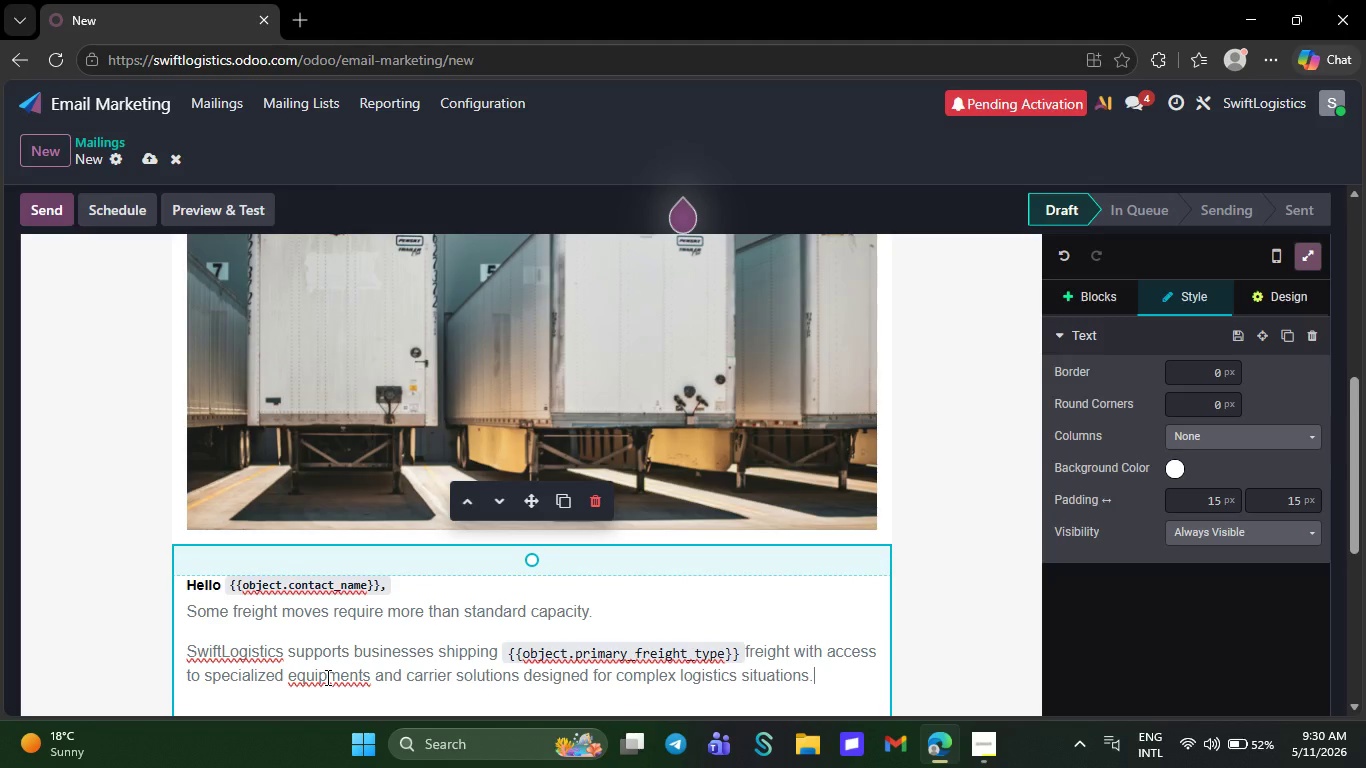 
mouse_move([326, 654])
 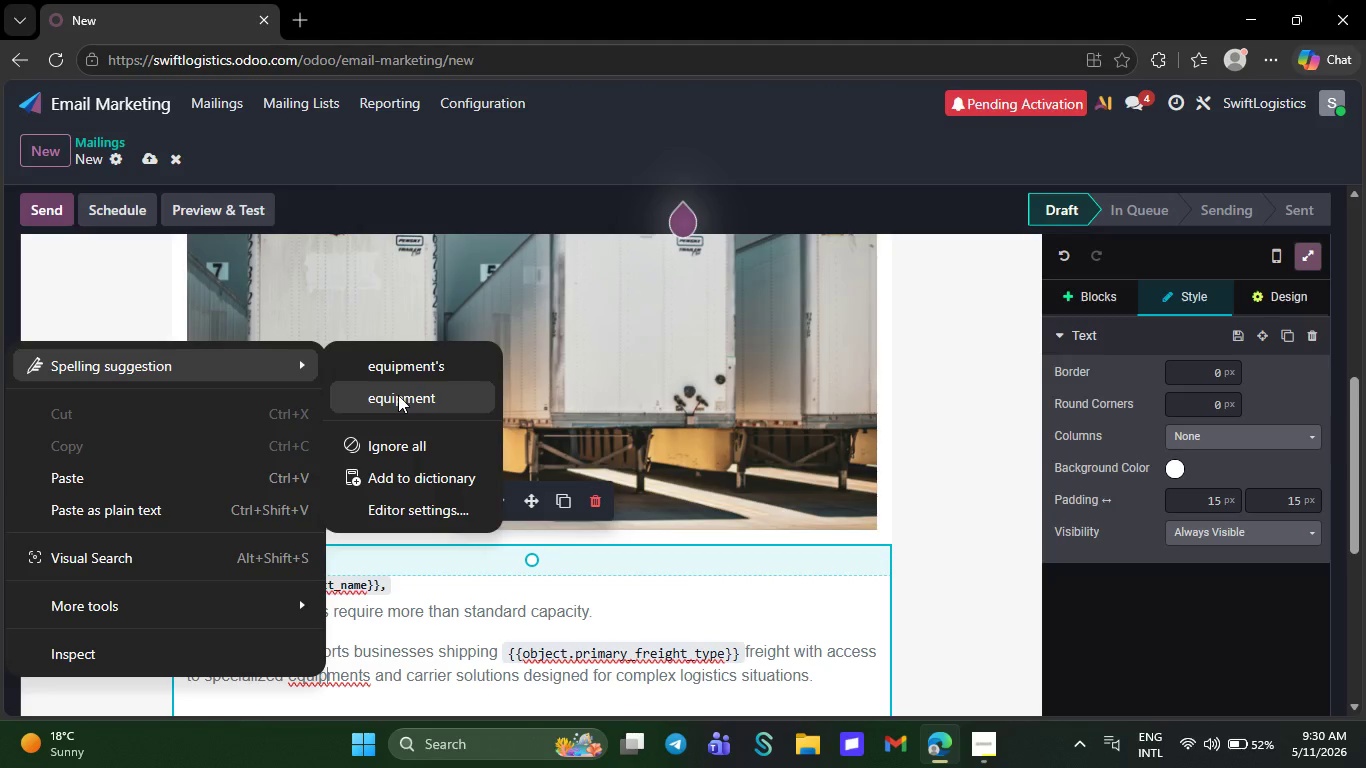 
left_click([398, 395])
 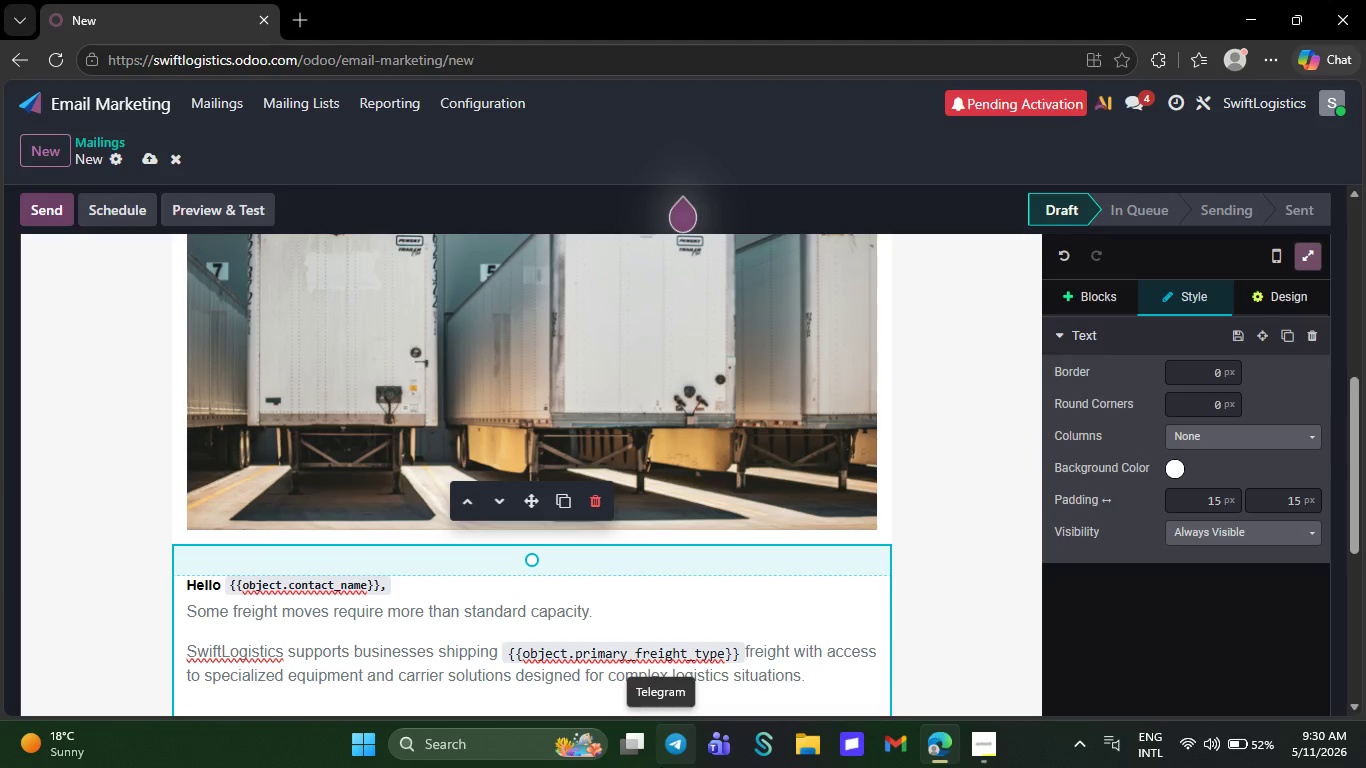 
wait(5.86)
 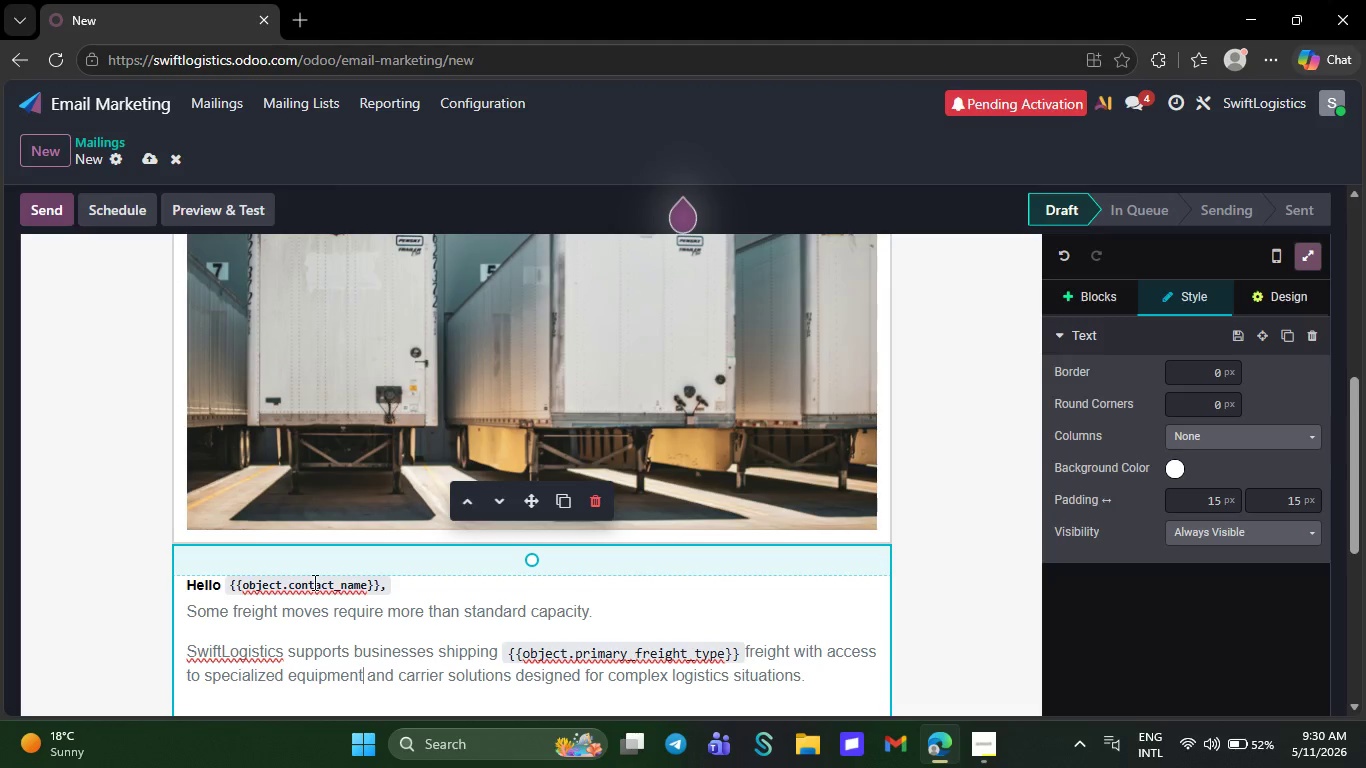 
key(NumpadEnter)
 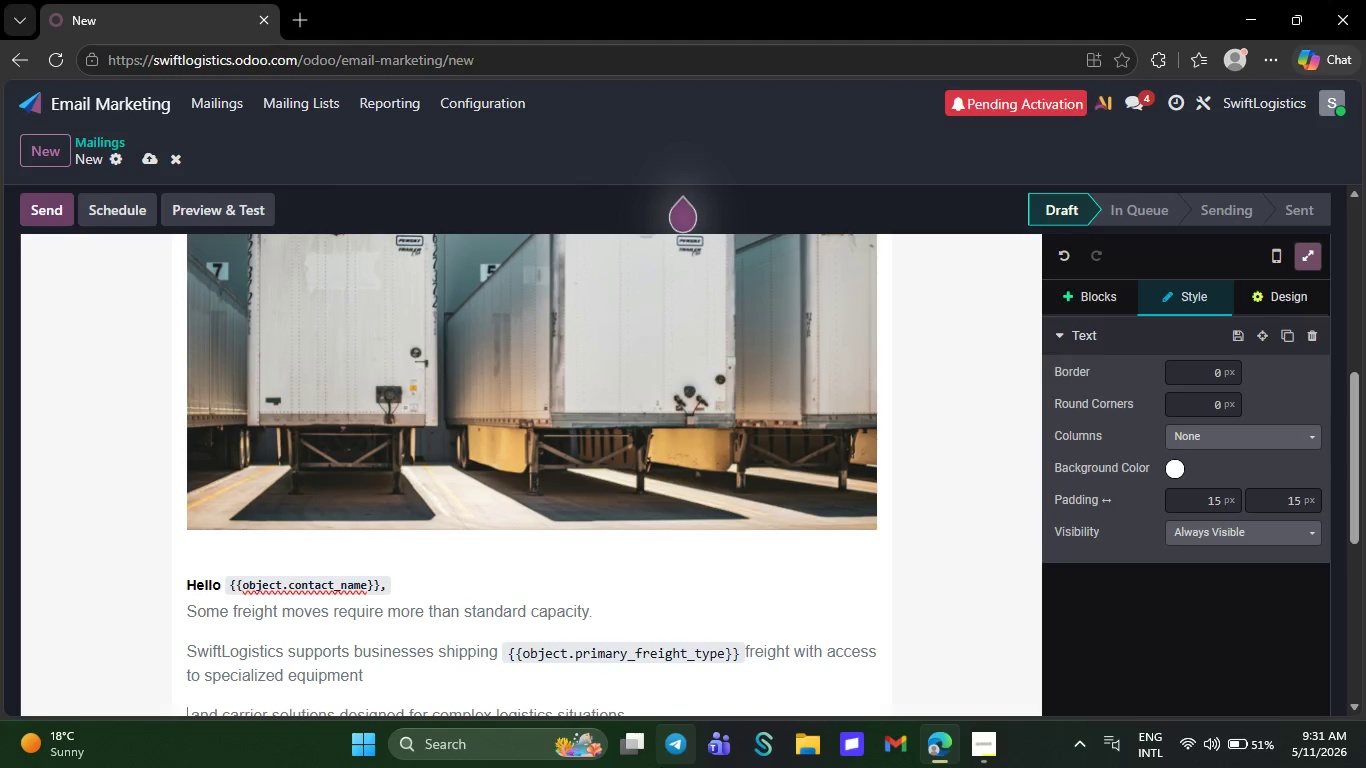 
wait(77.55)
 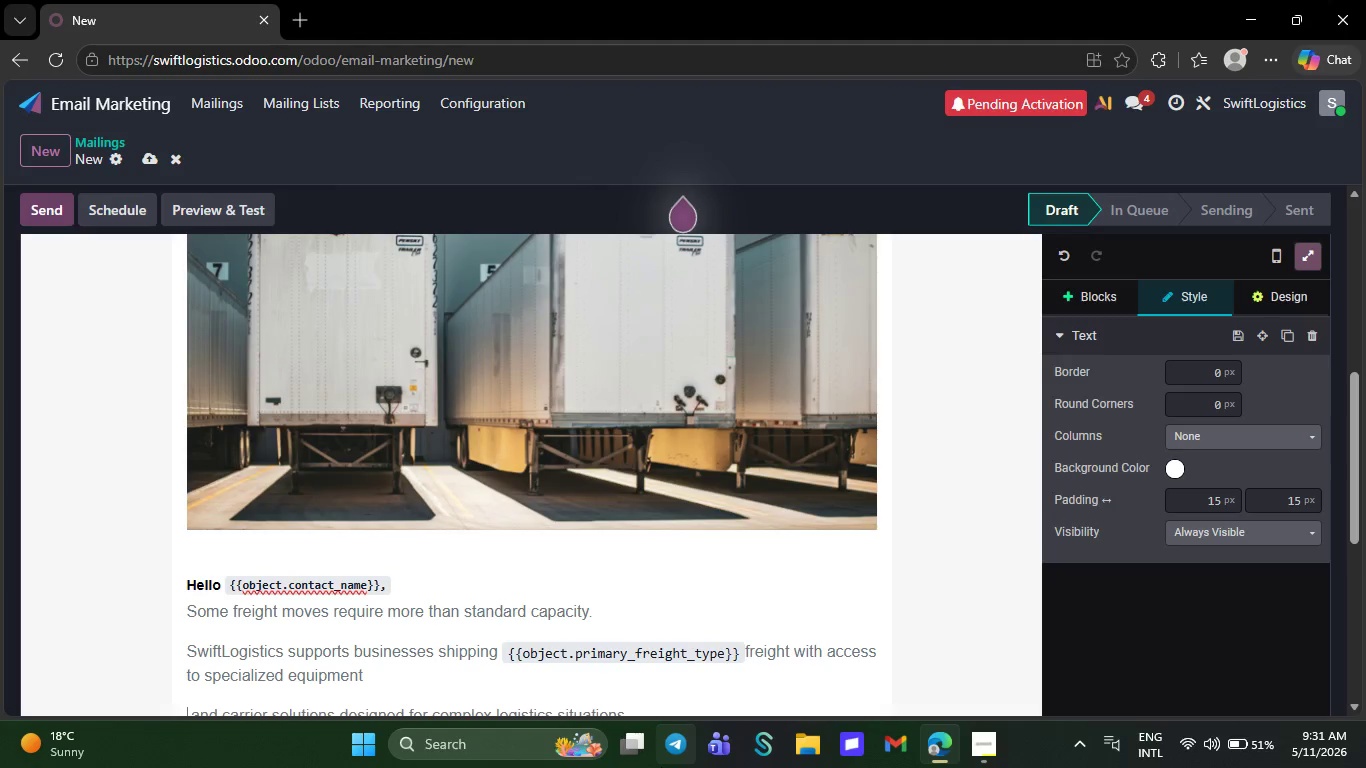 
mouse_move([707, 731])
 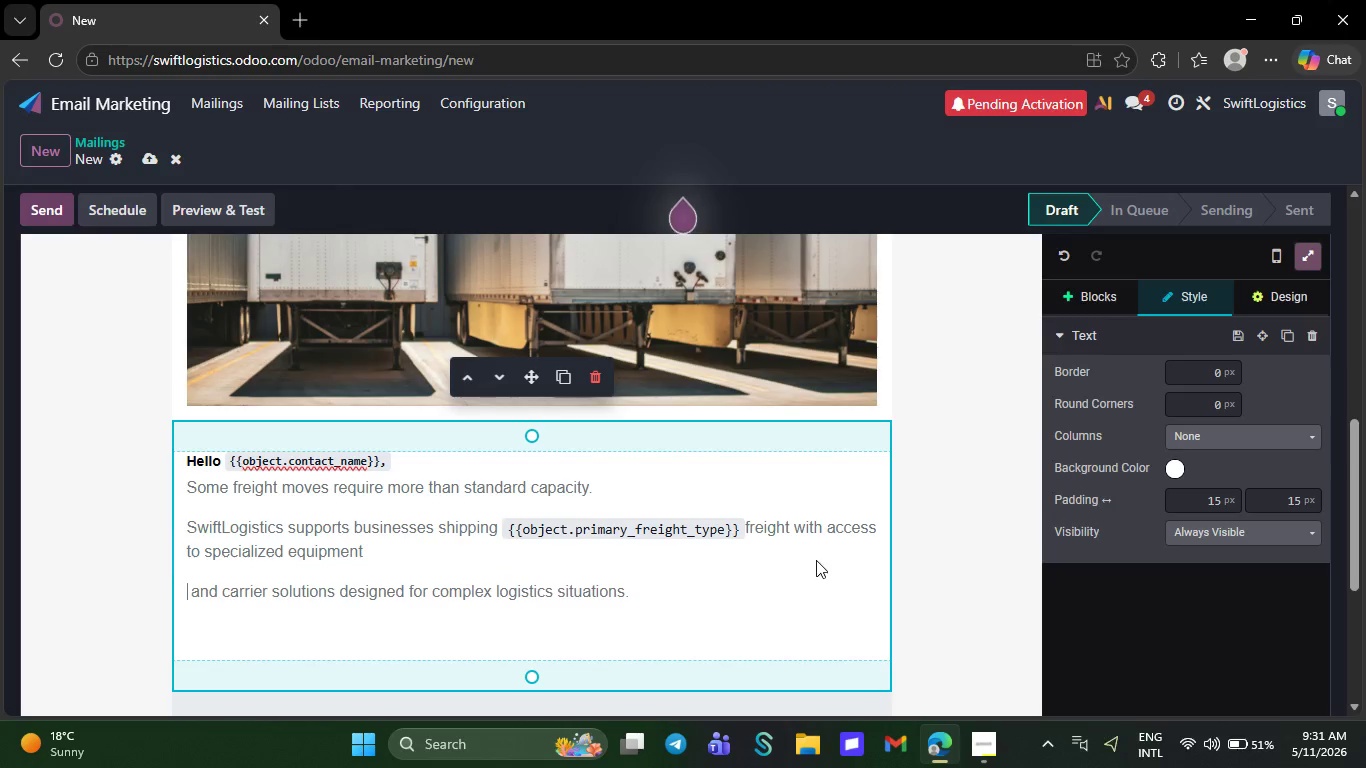 
left_click([645, 582])
 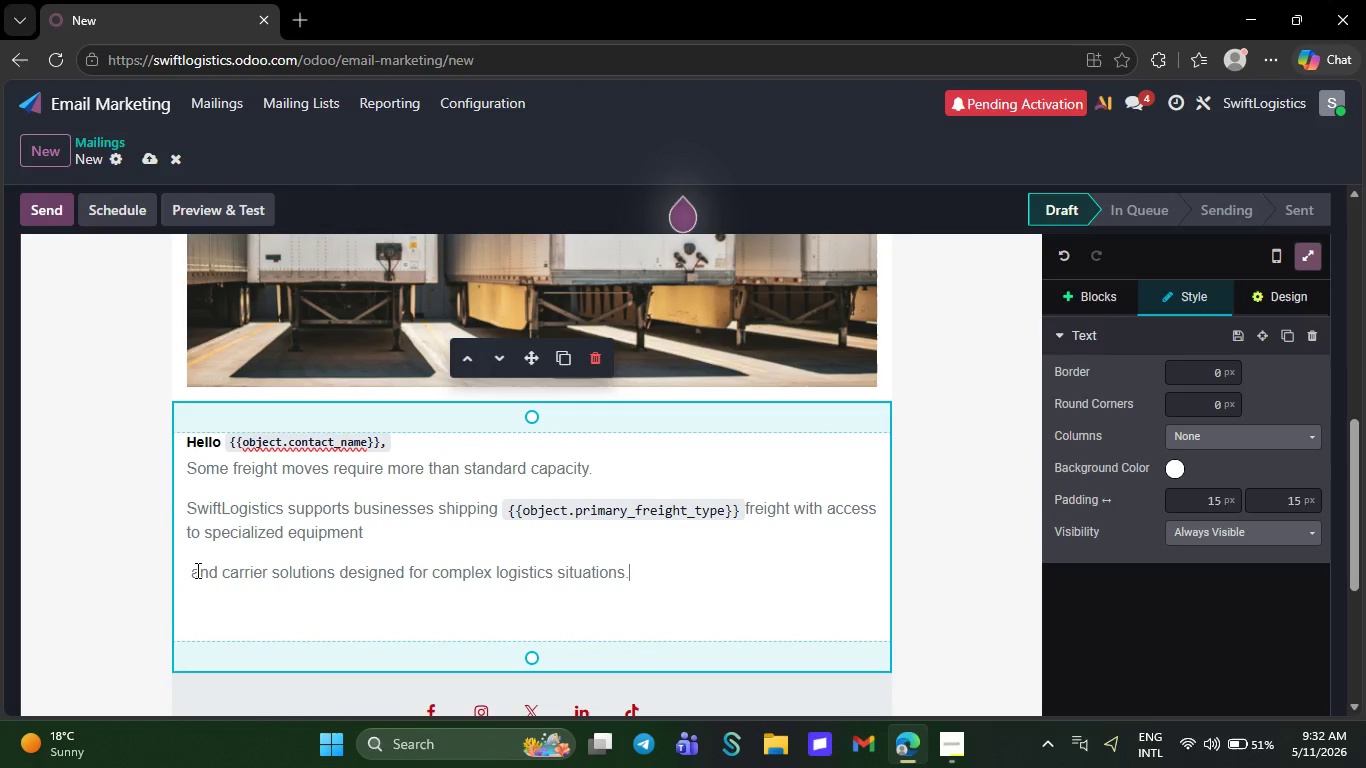 
left_click([191, 570])
 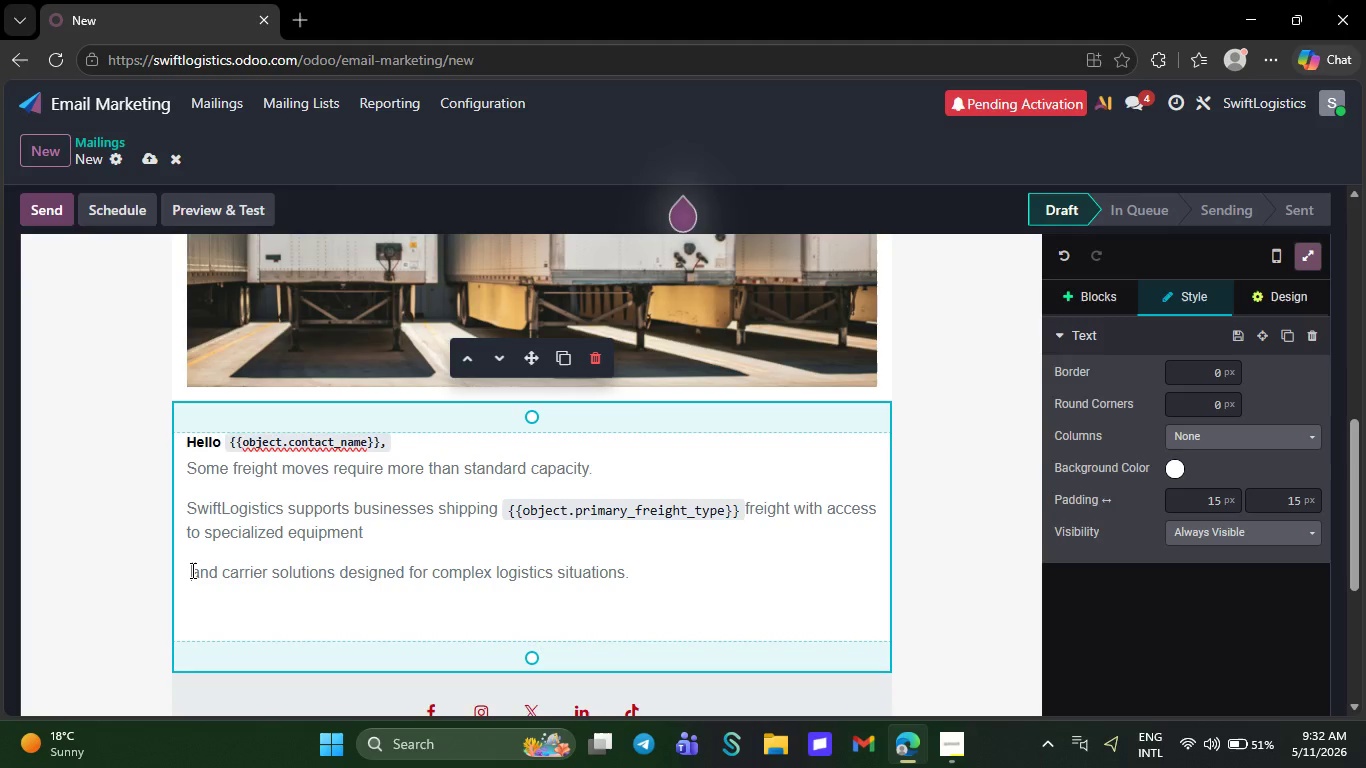 
key(Backspace)
 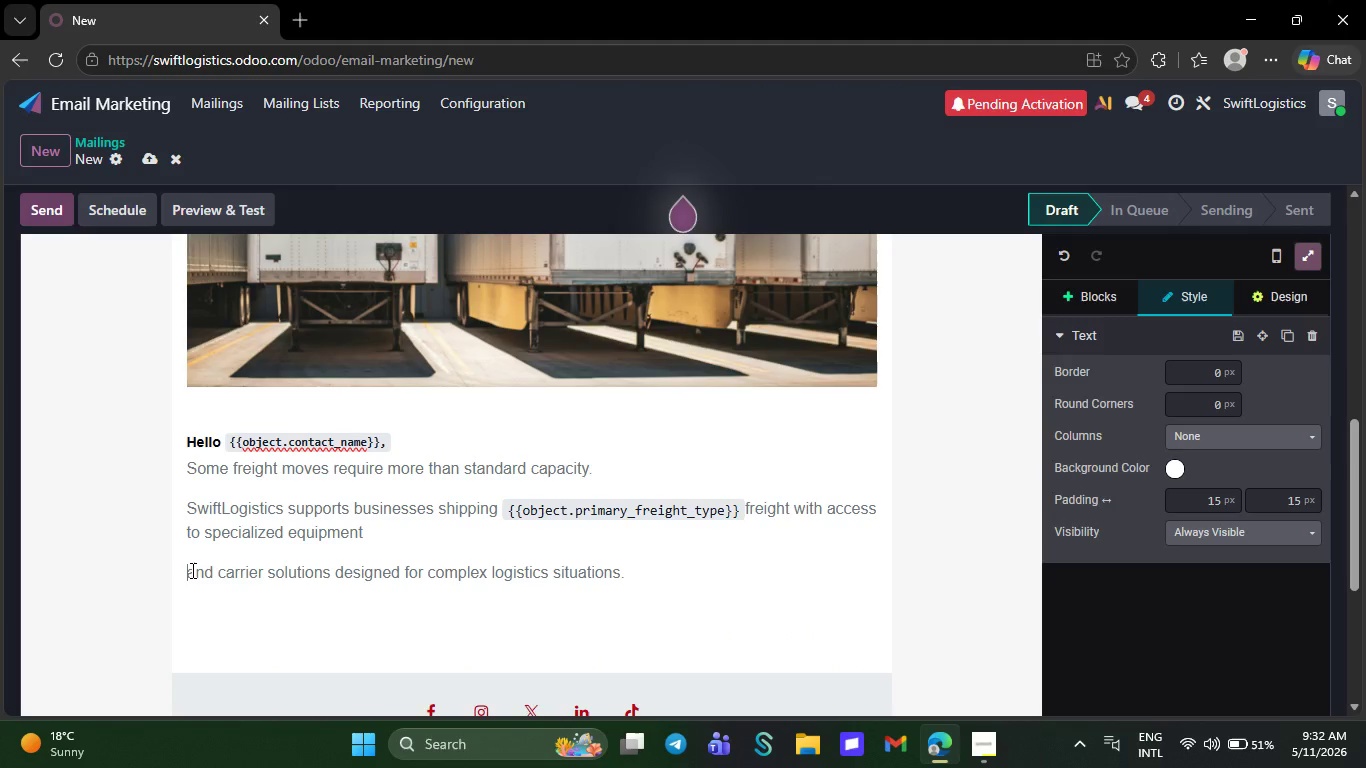 
key(Backspace)
 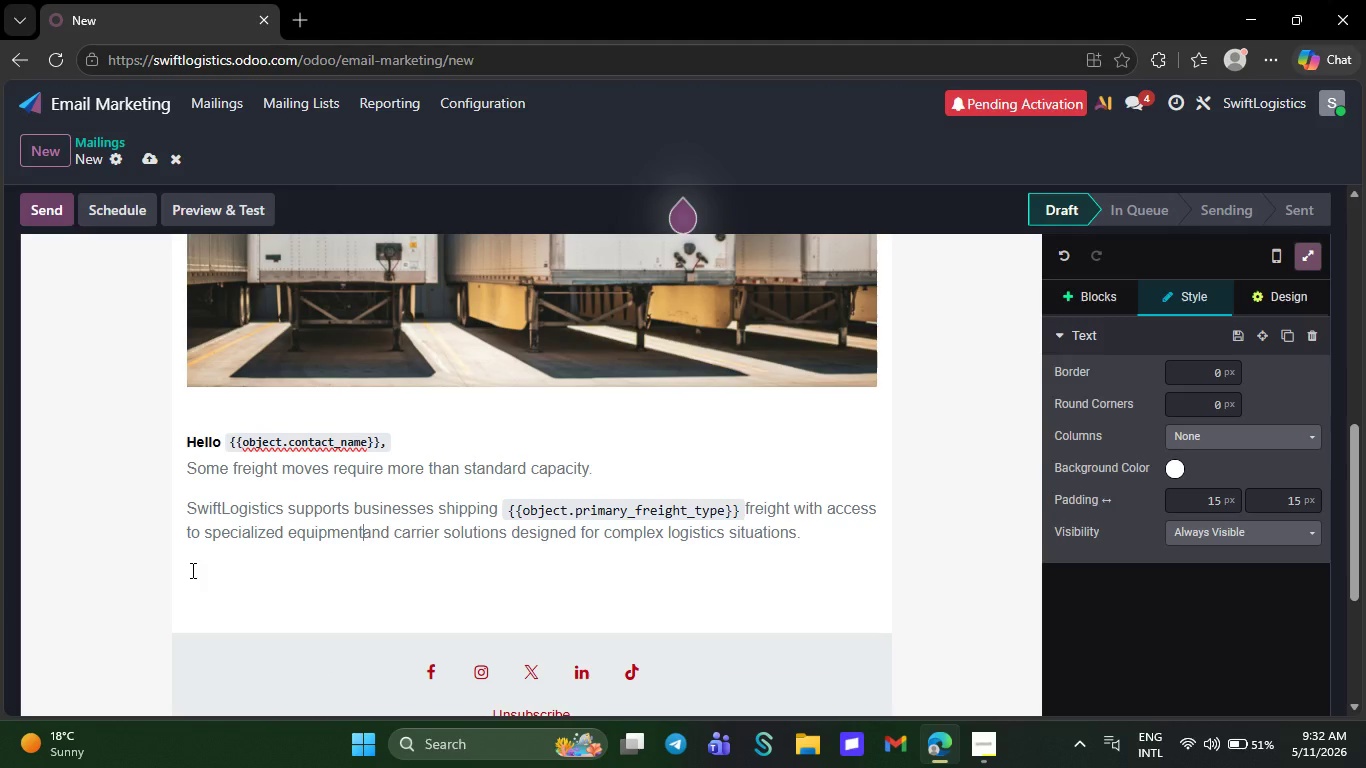 
key(Space)
 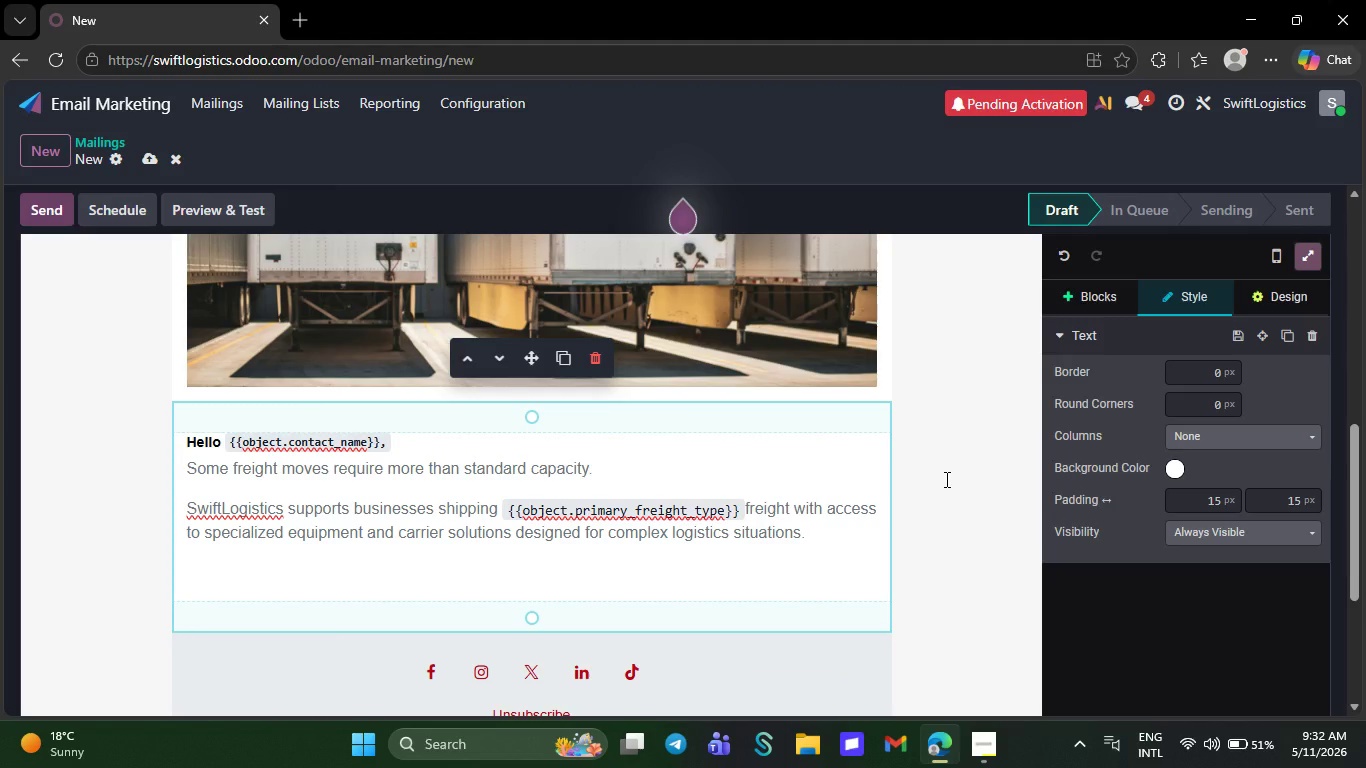 
left_click([826, 534])
 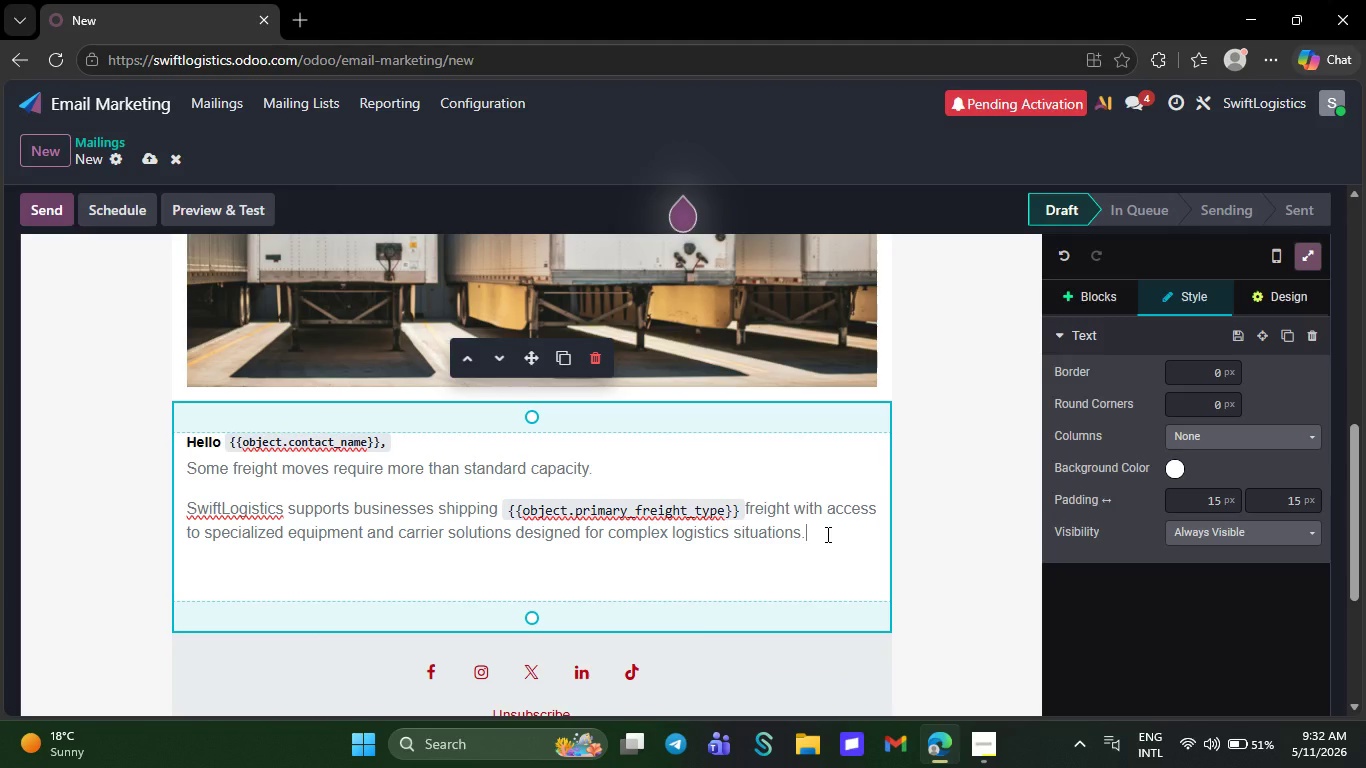 
key(NumpadEnter)
type(Our network sup)
 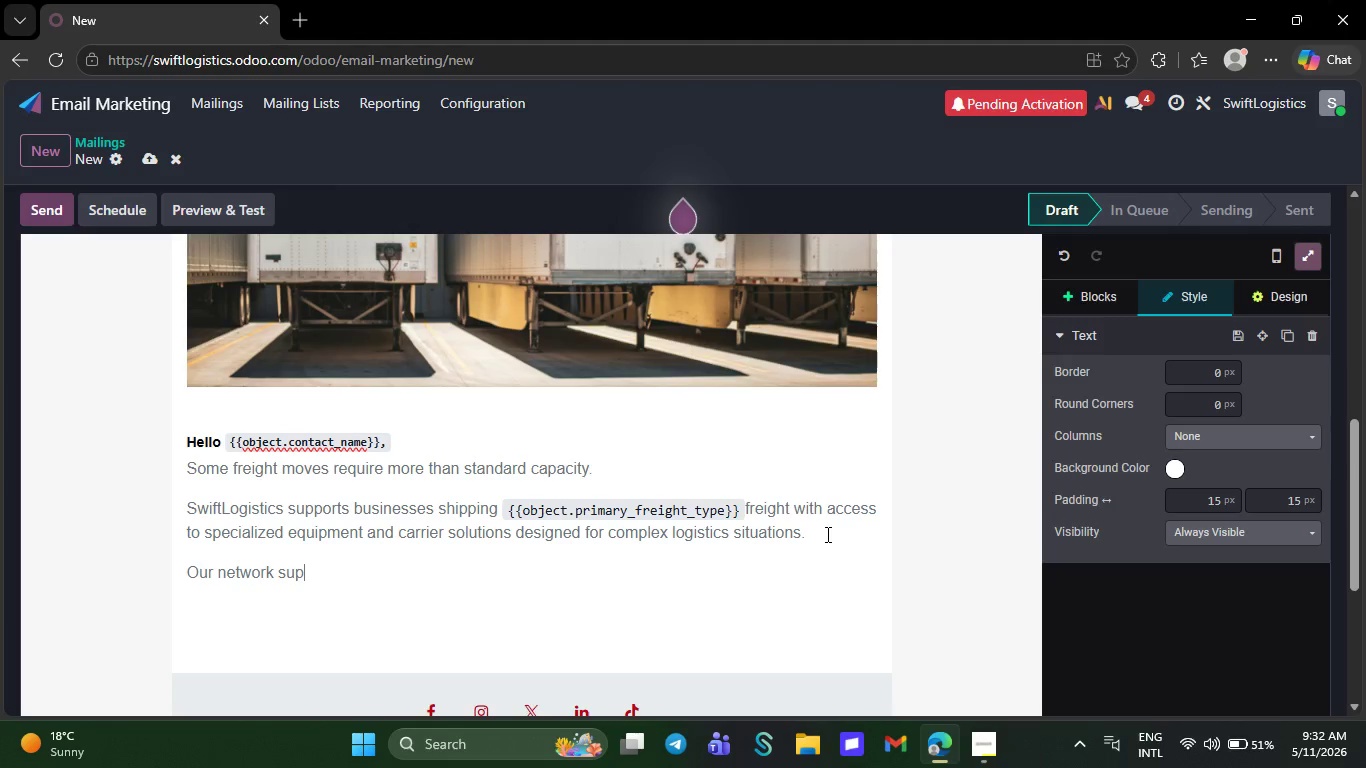 
hold_key(key=P, duration=0.31)
 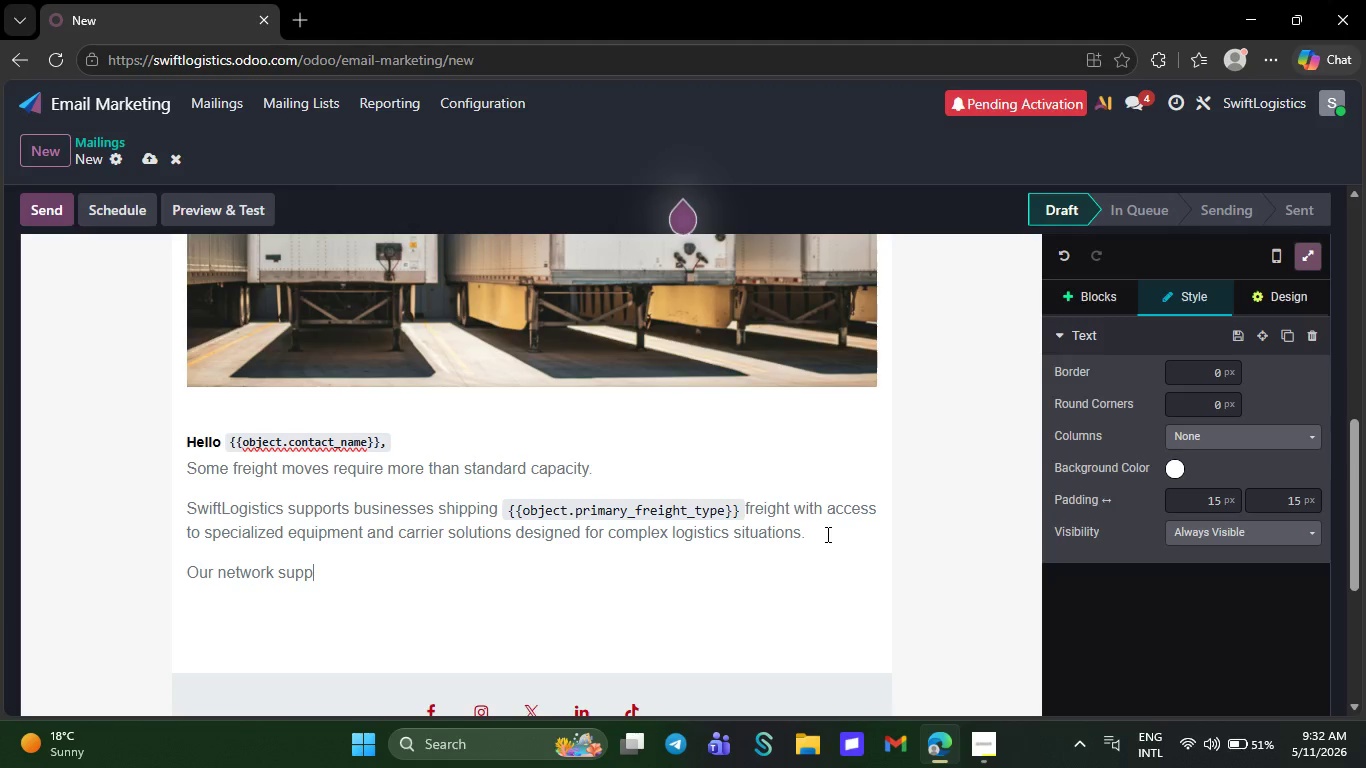 
hold_key(key=O, duration=0.31)
 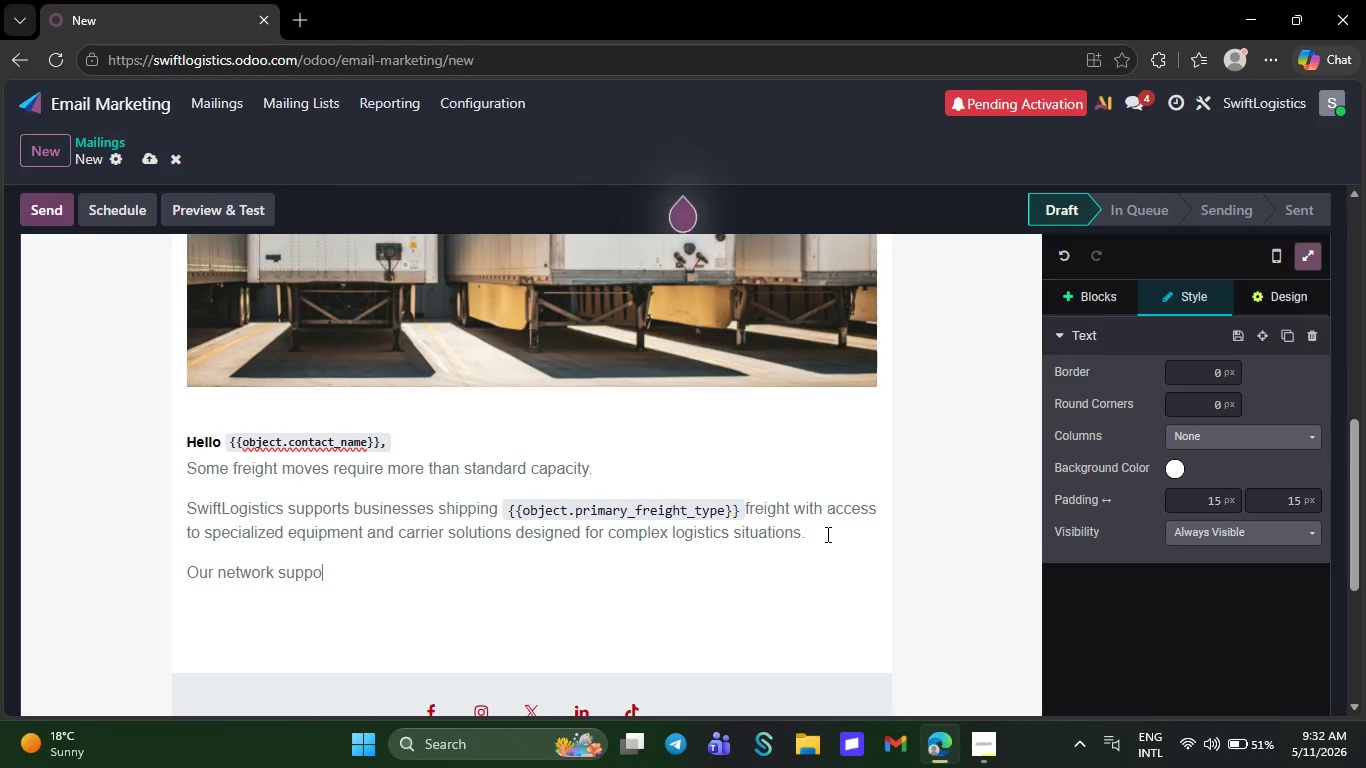 
hold_key(key=R, duration=0.31)
 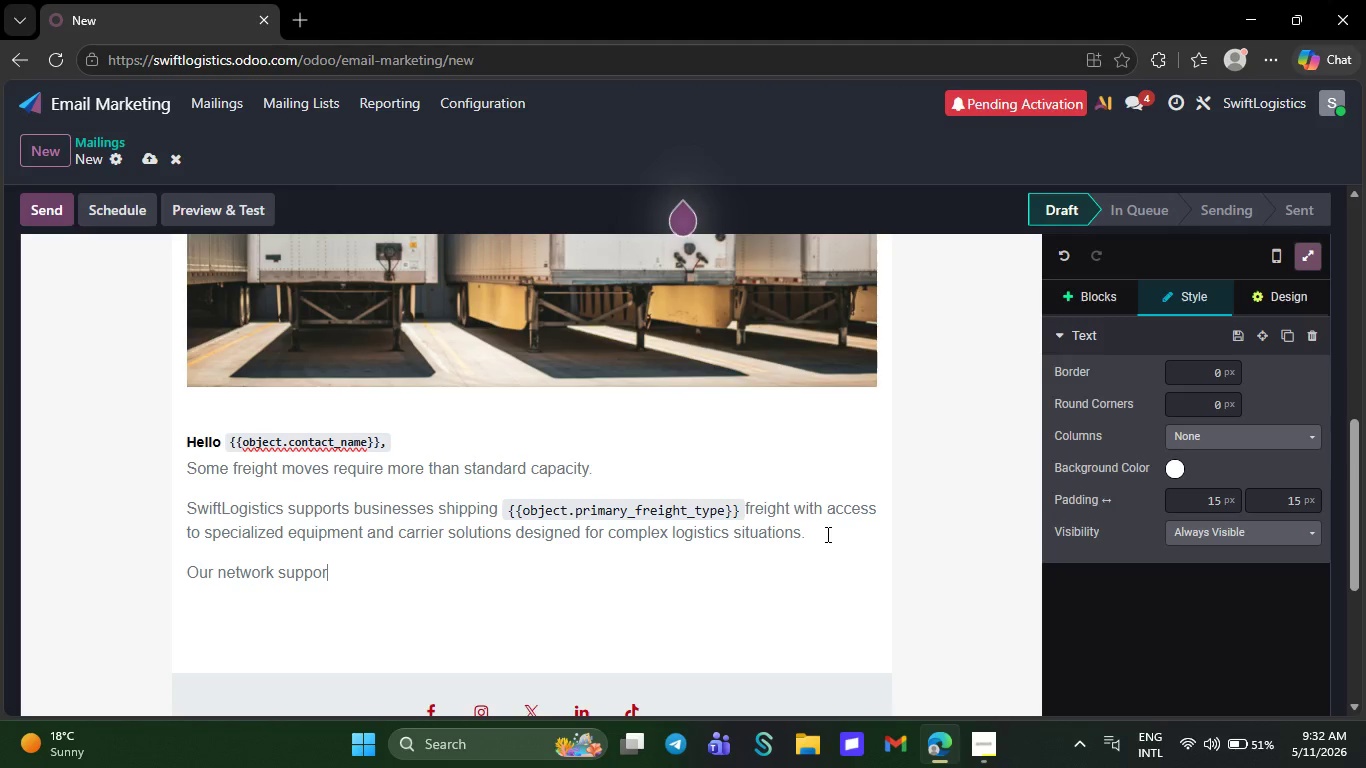 
hold_key(key=T, duration=0.31)
 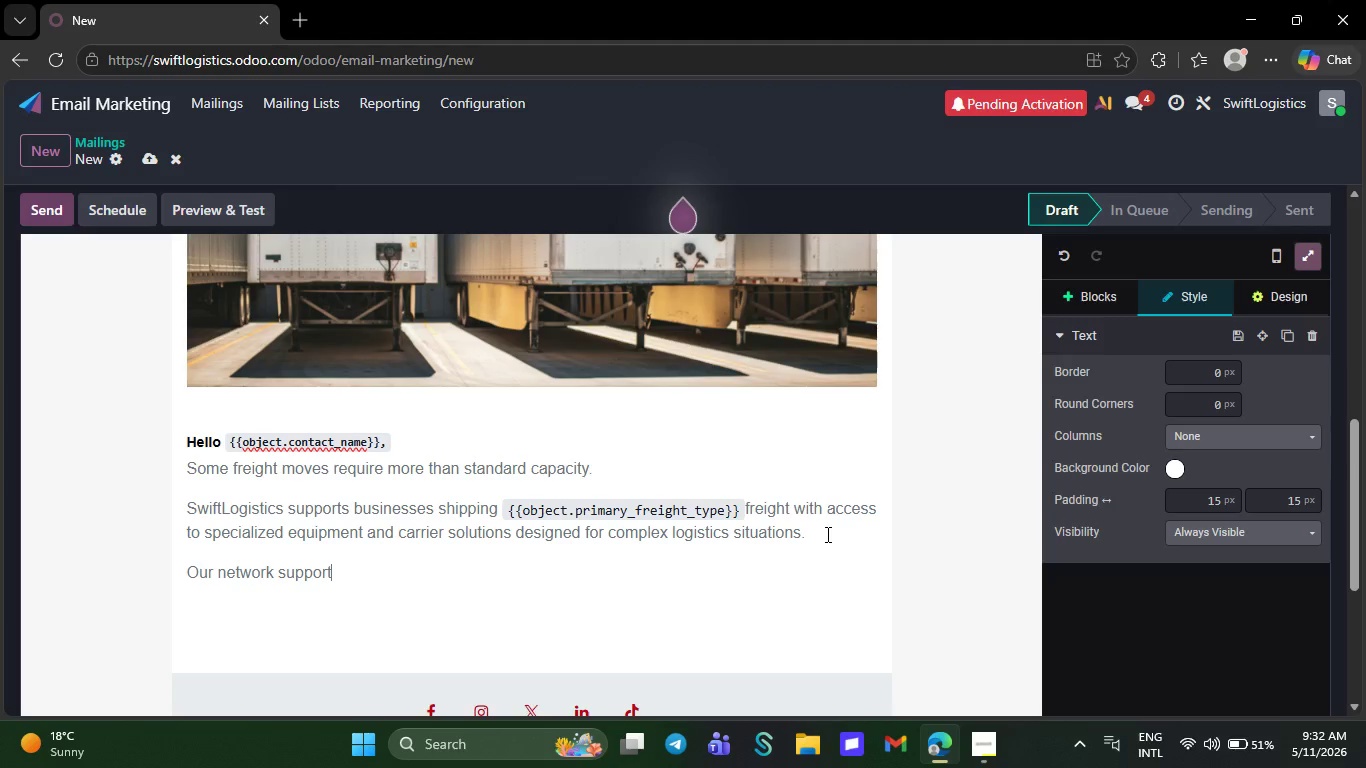 
hold_key(key=S, duration=0.31)
 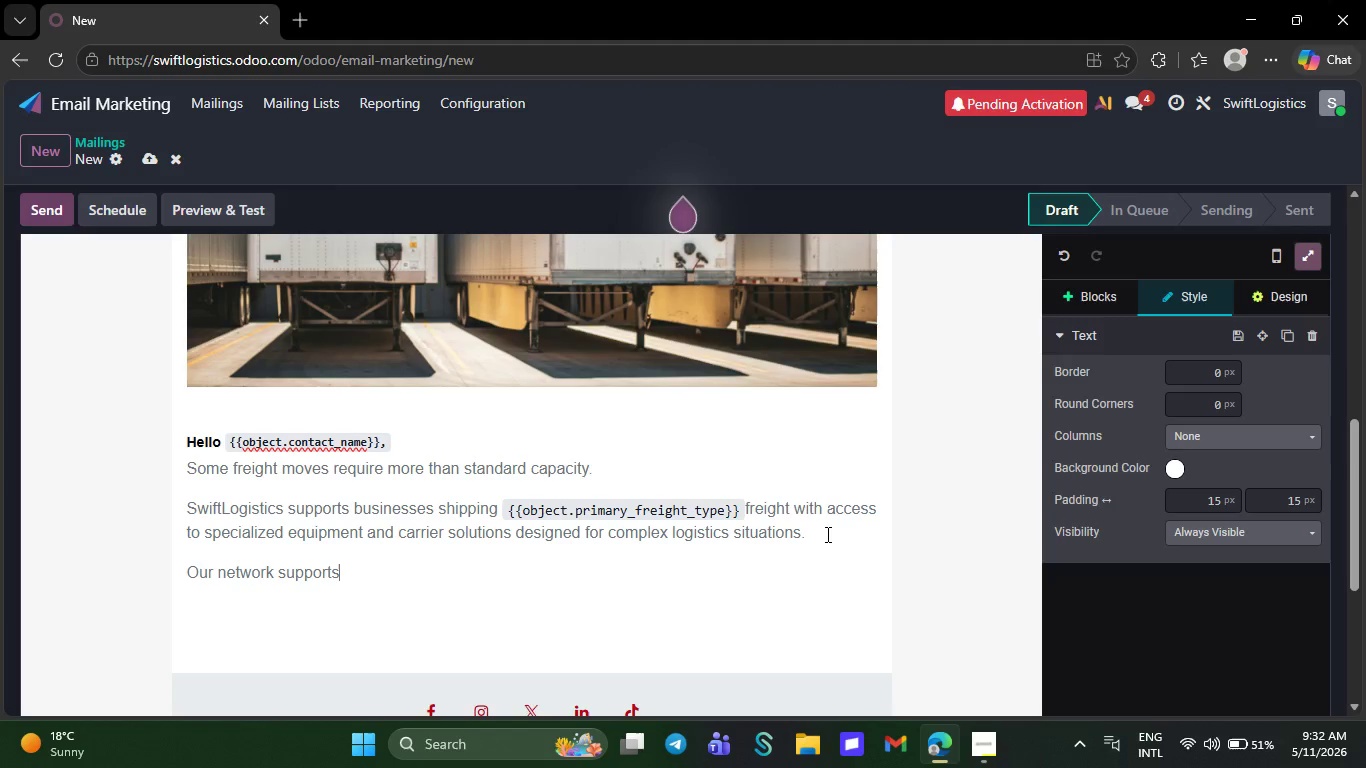 
hold_key(key=S, duration=0.31)
 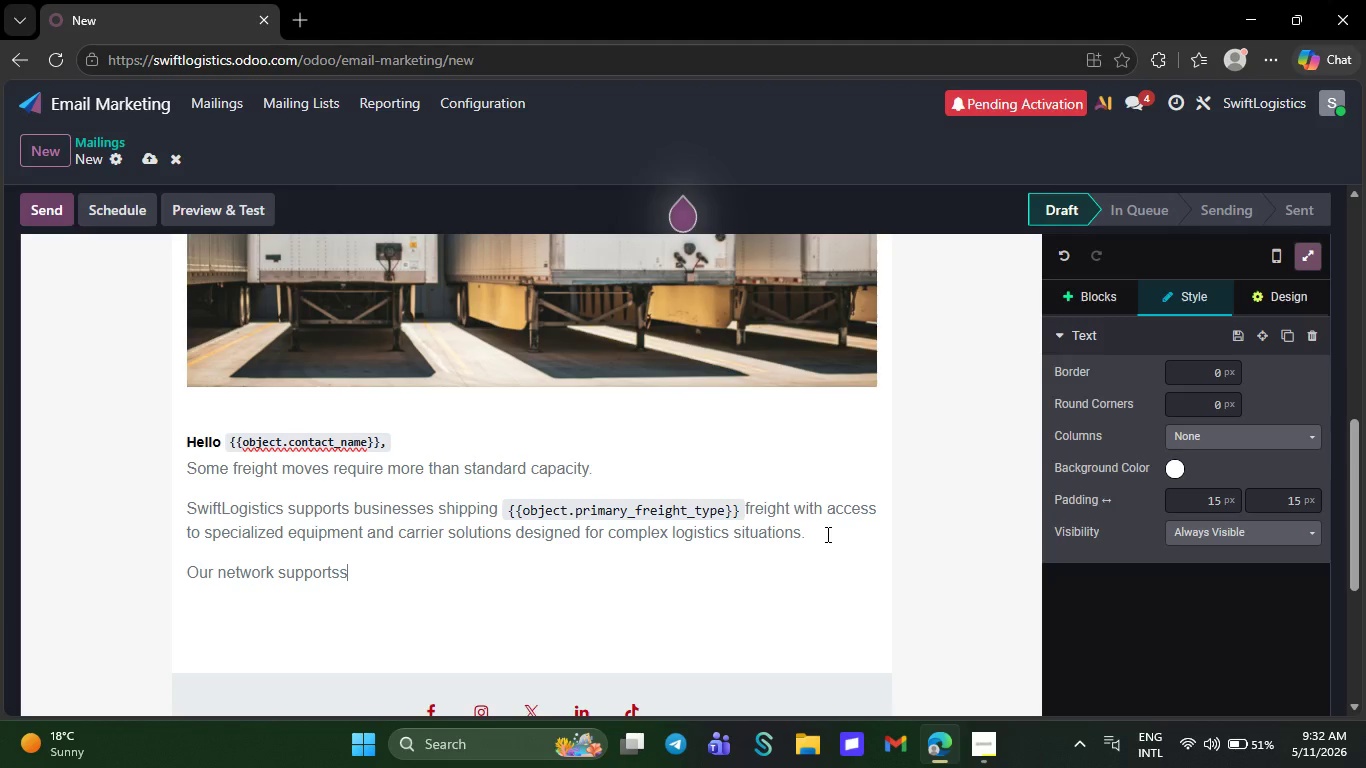 
key(Shift+ShiftRight)
 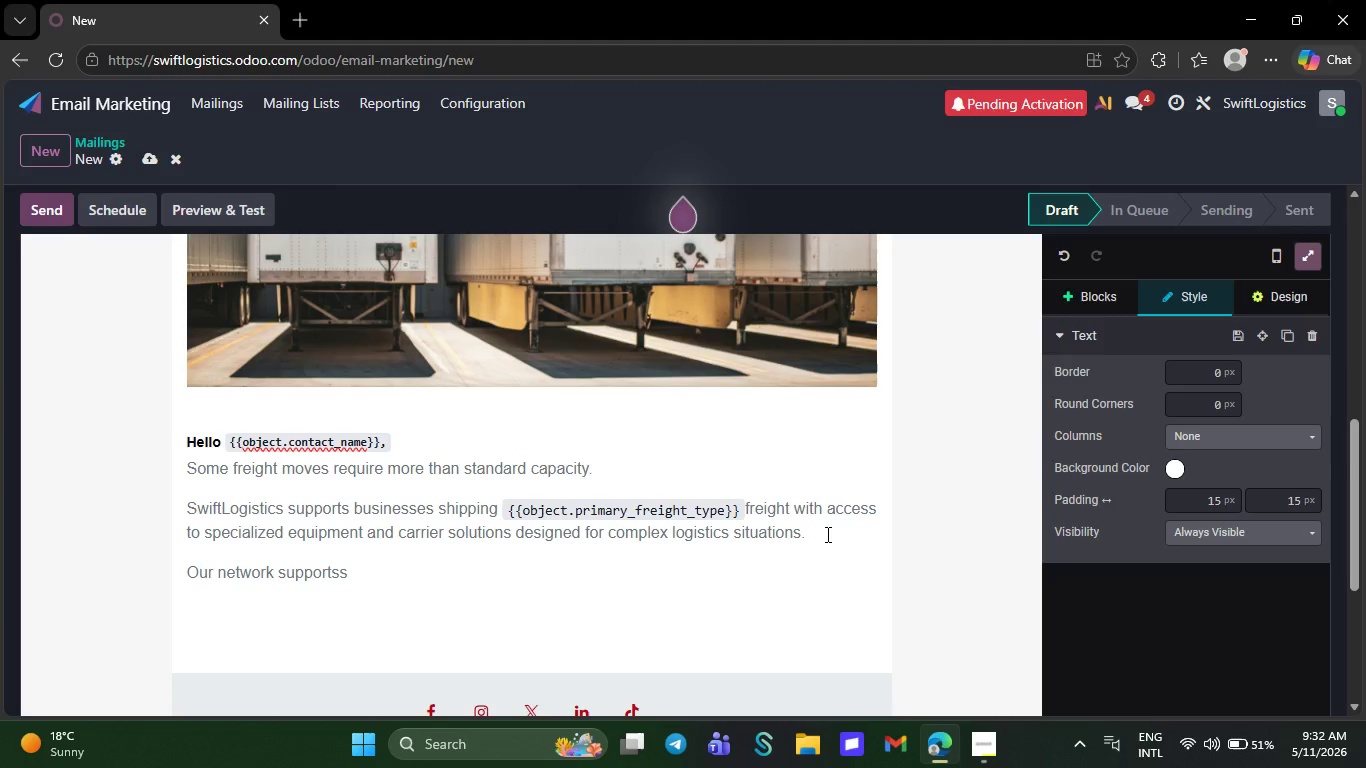 
key(Shift+Semicolon)
 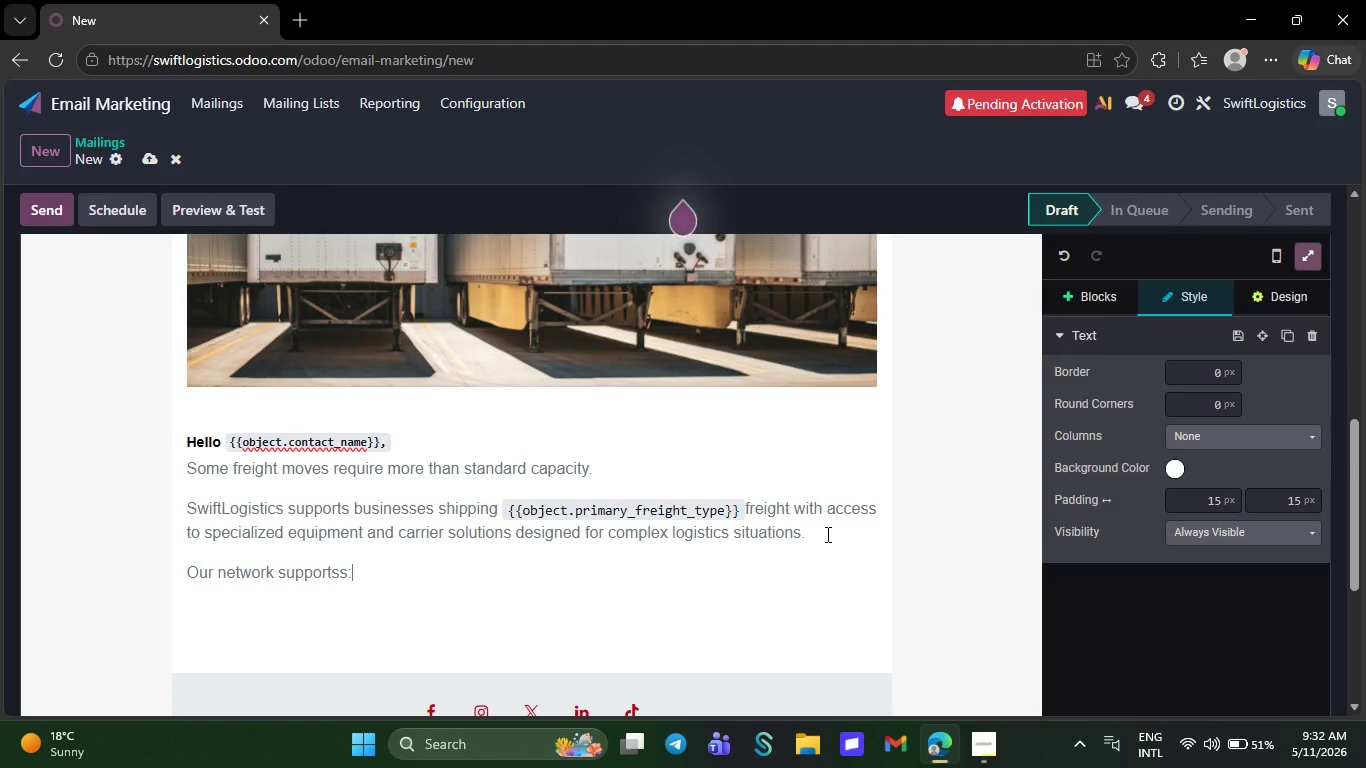 
key(NumpadEnter)
 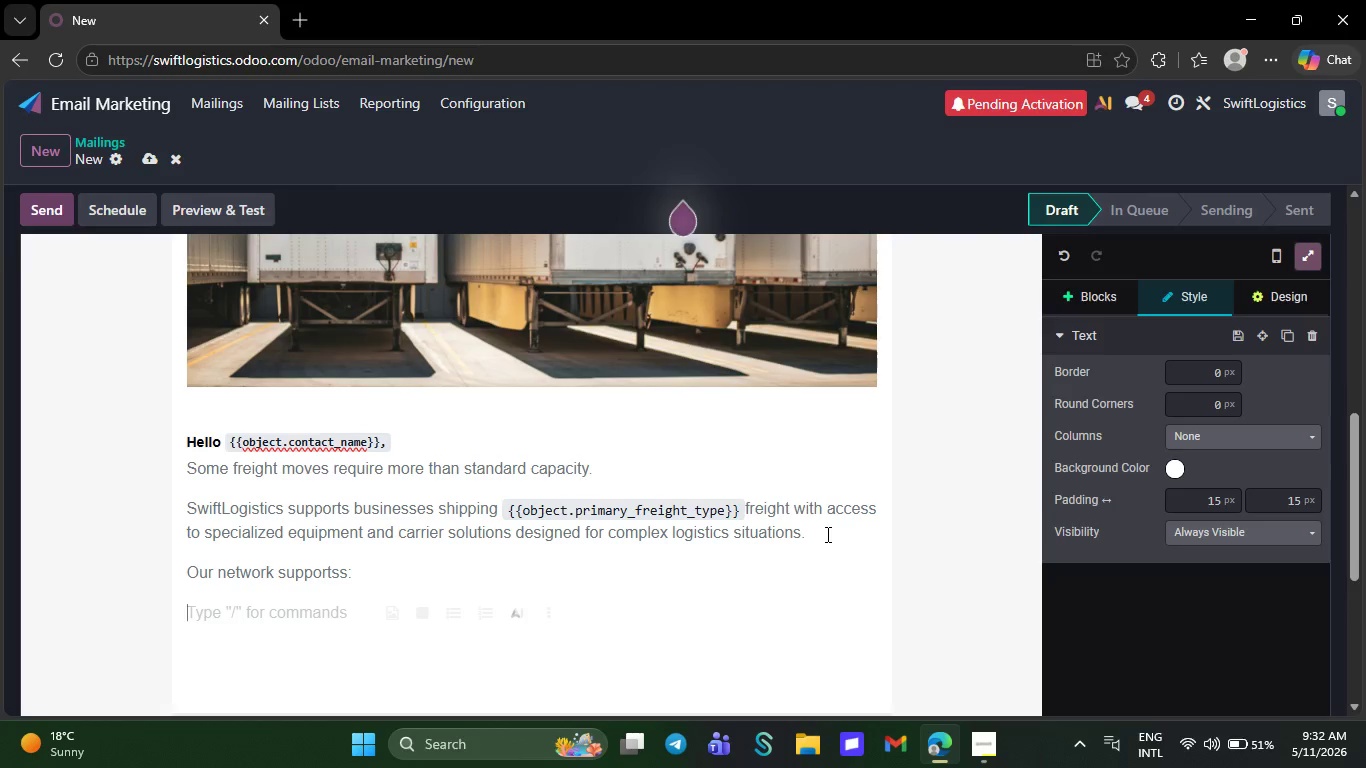 
key(Slash)
 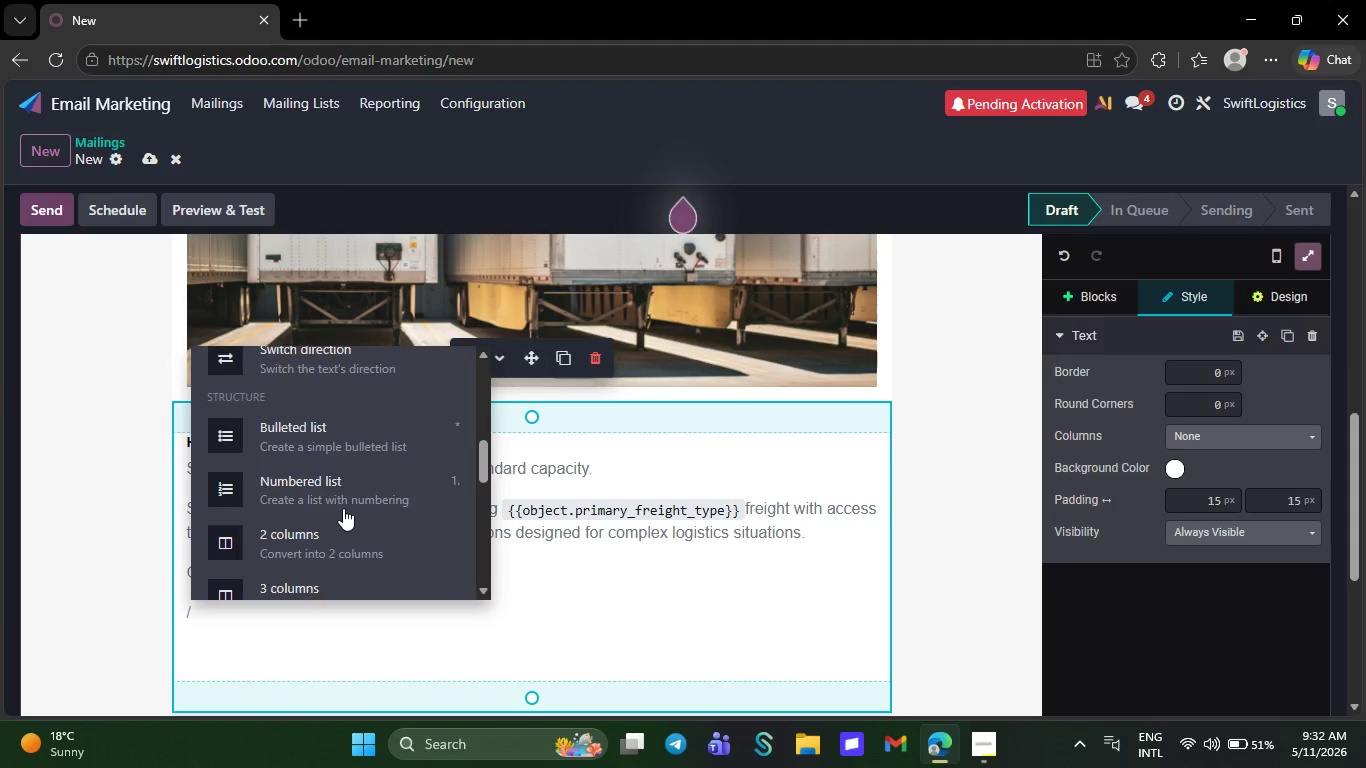 
wait(9.44)
 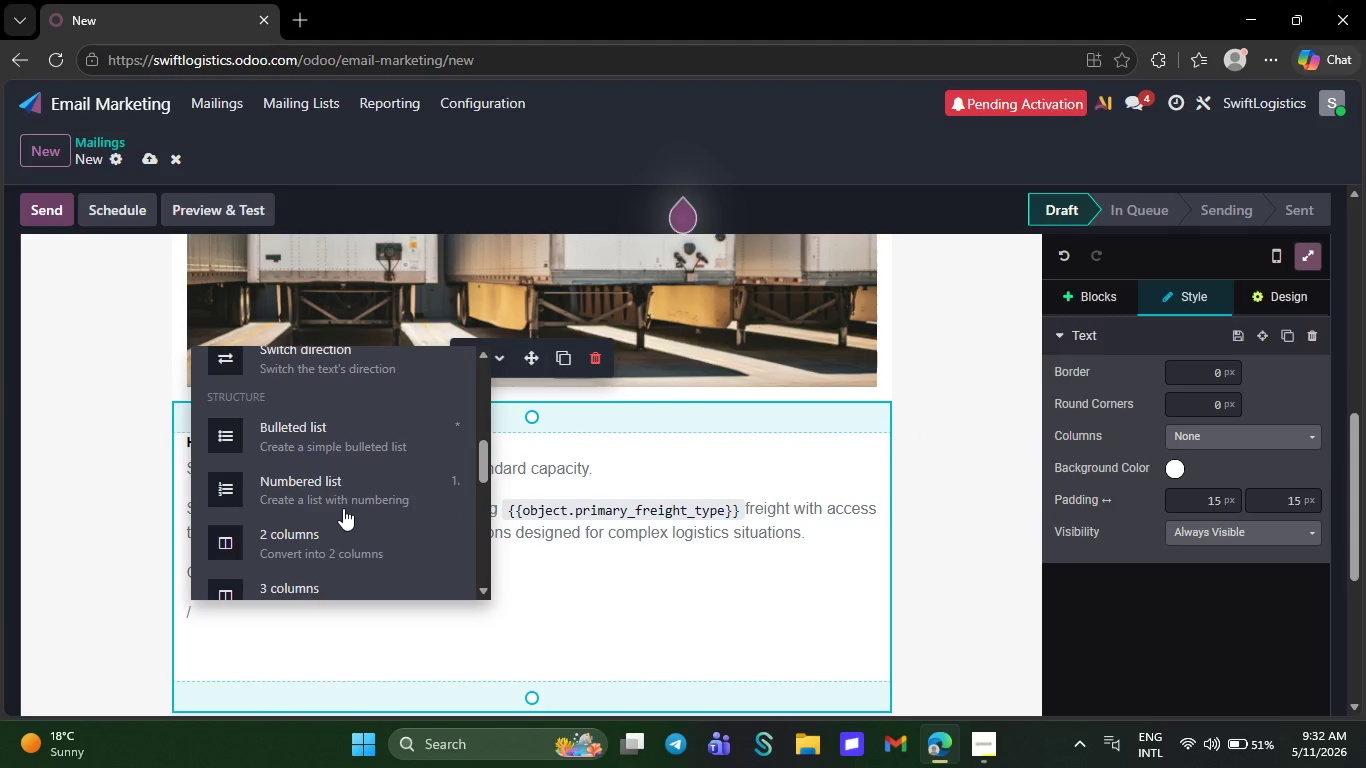 
left_click([329, 419])
 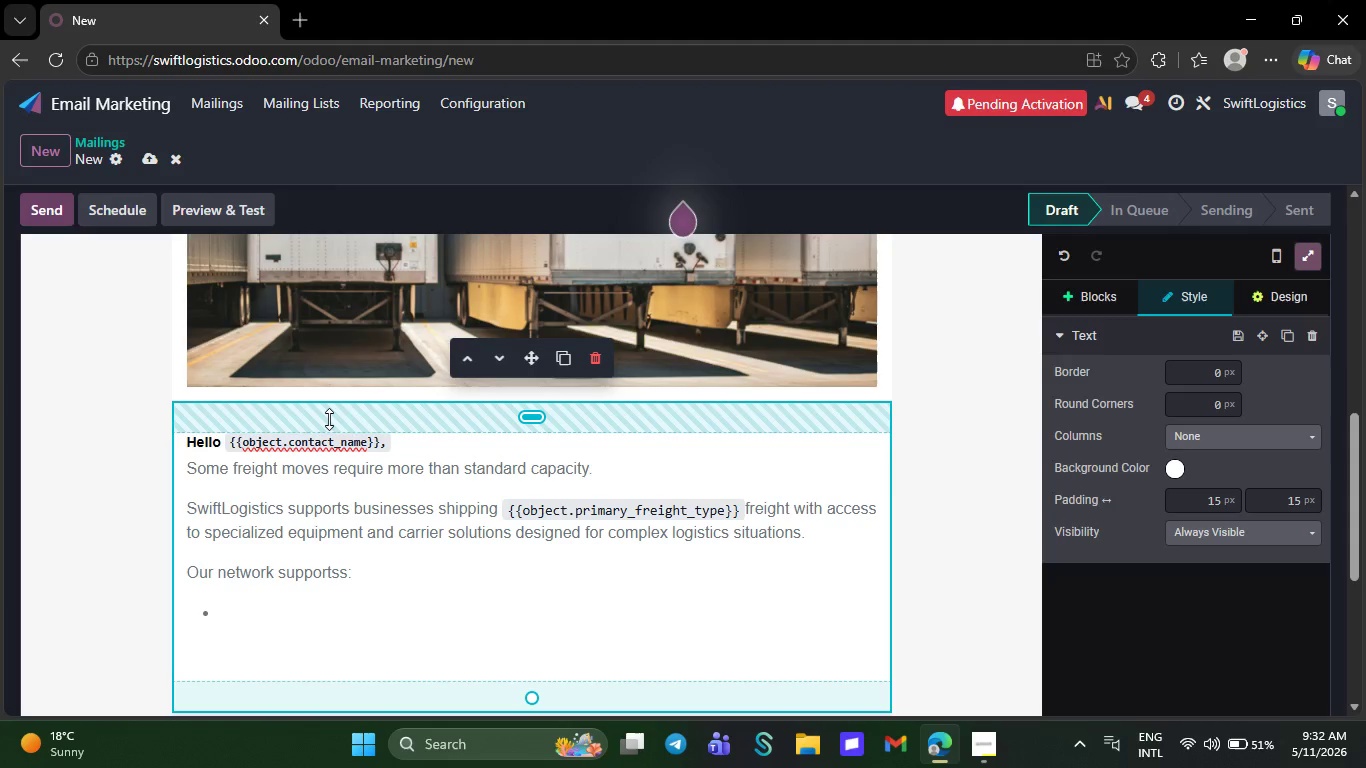 
wait(5.44)
 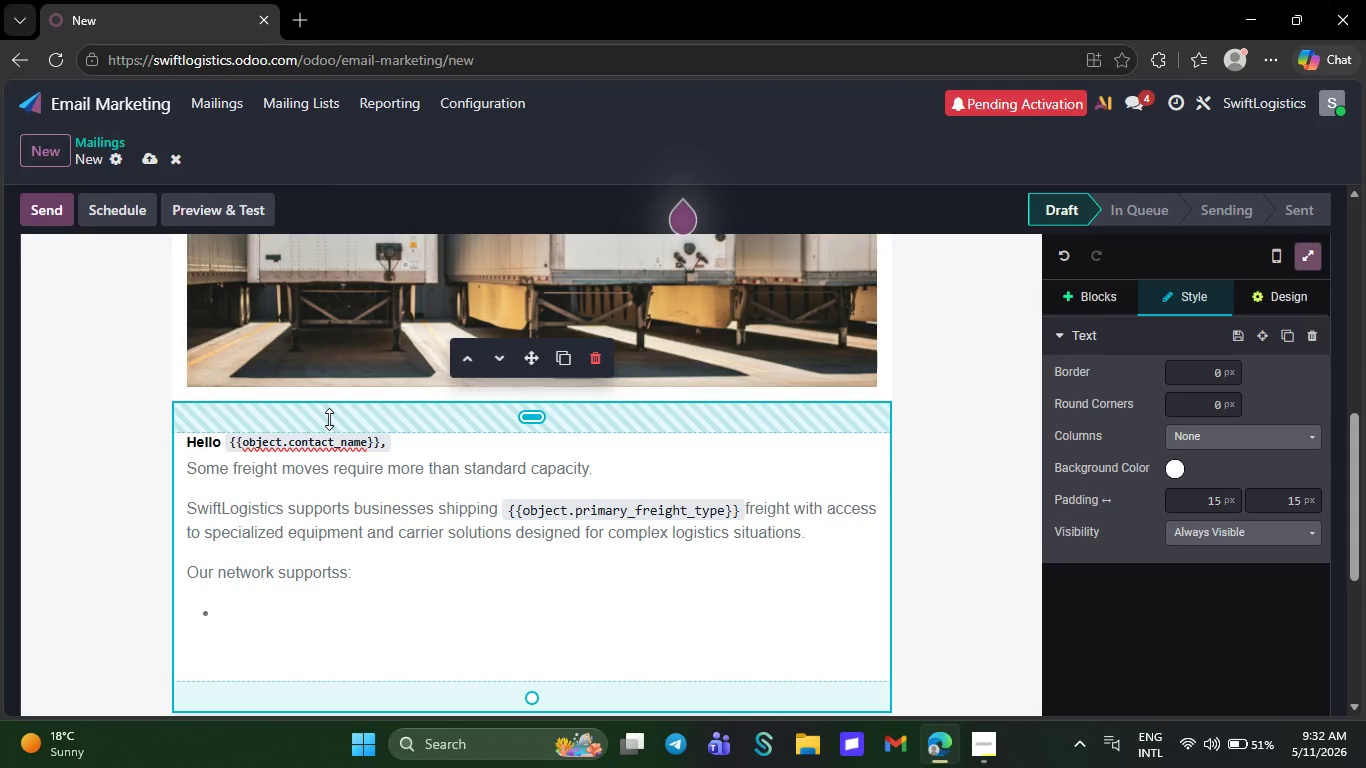 
type(Refrigerated equipmenyt)
key(Backspace)
key(NumpadEnter)
 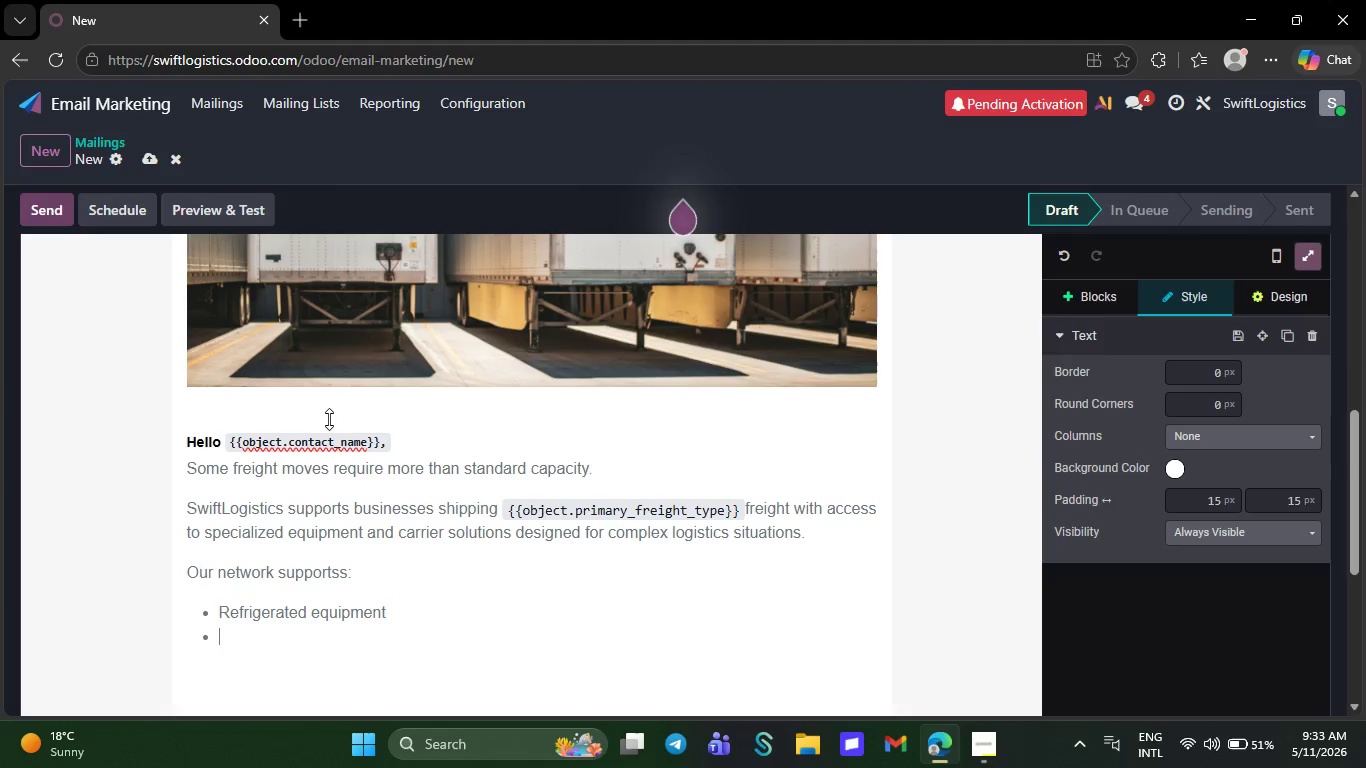 
wait(12.22)
 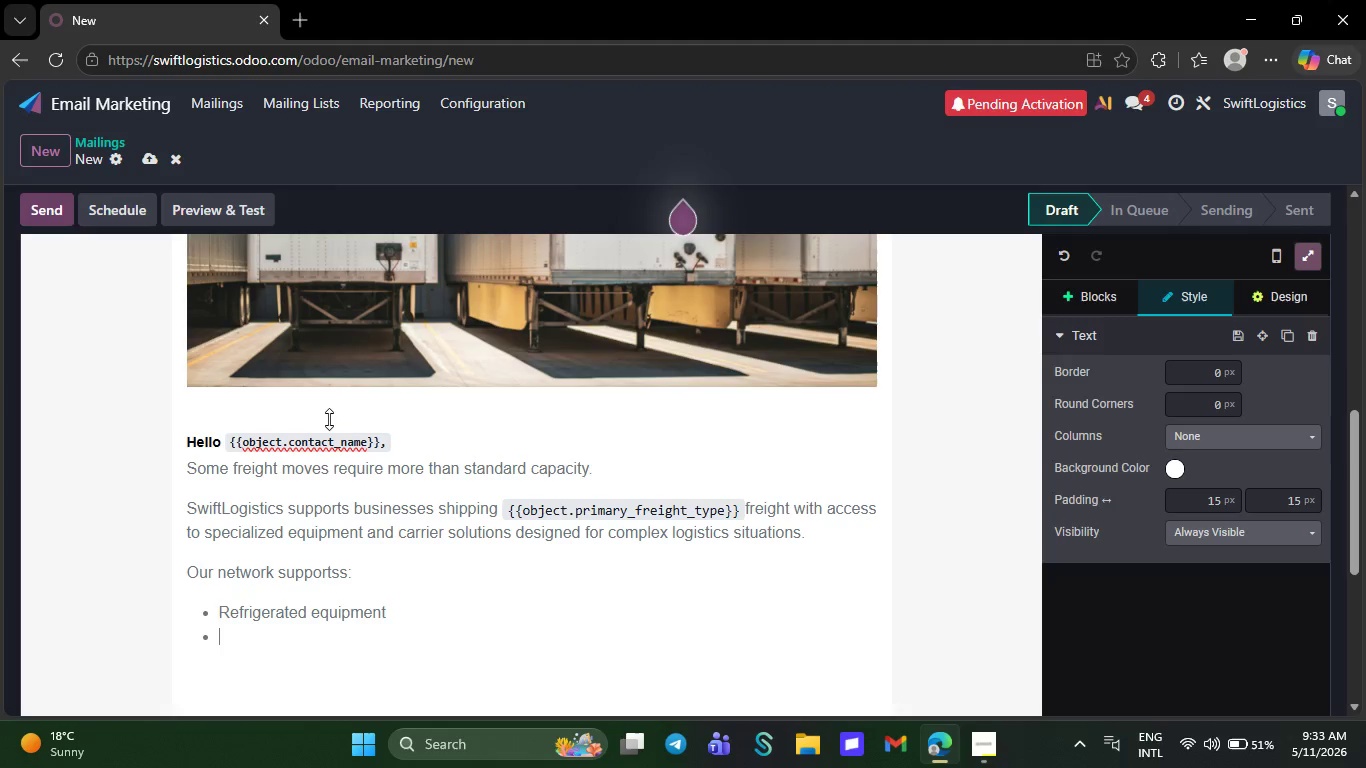 
type(Flatbed & oversized transport)
key(NumpadEnter)
type(Expedited ship)
 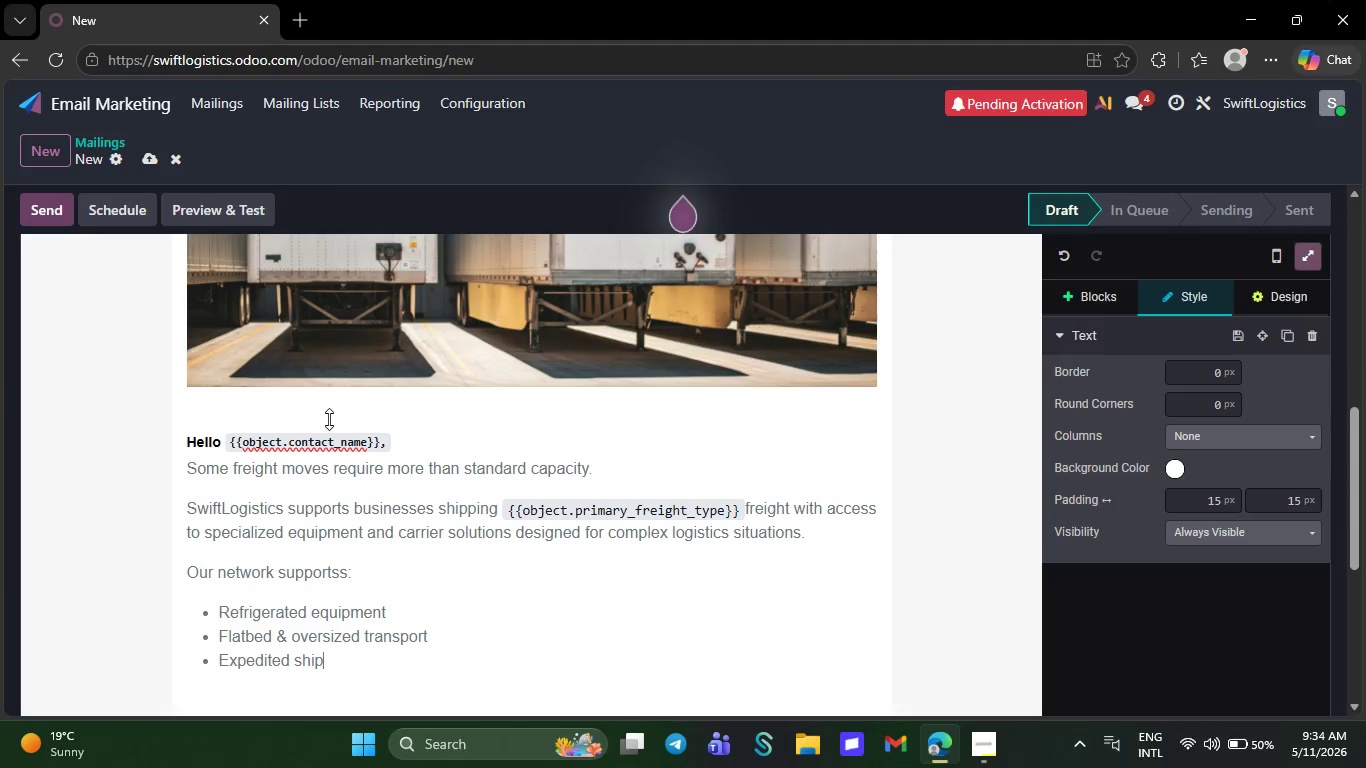 
type(ments)
 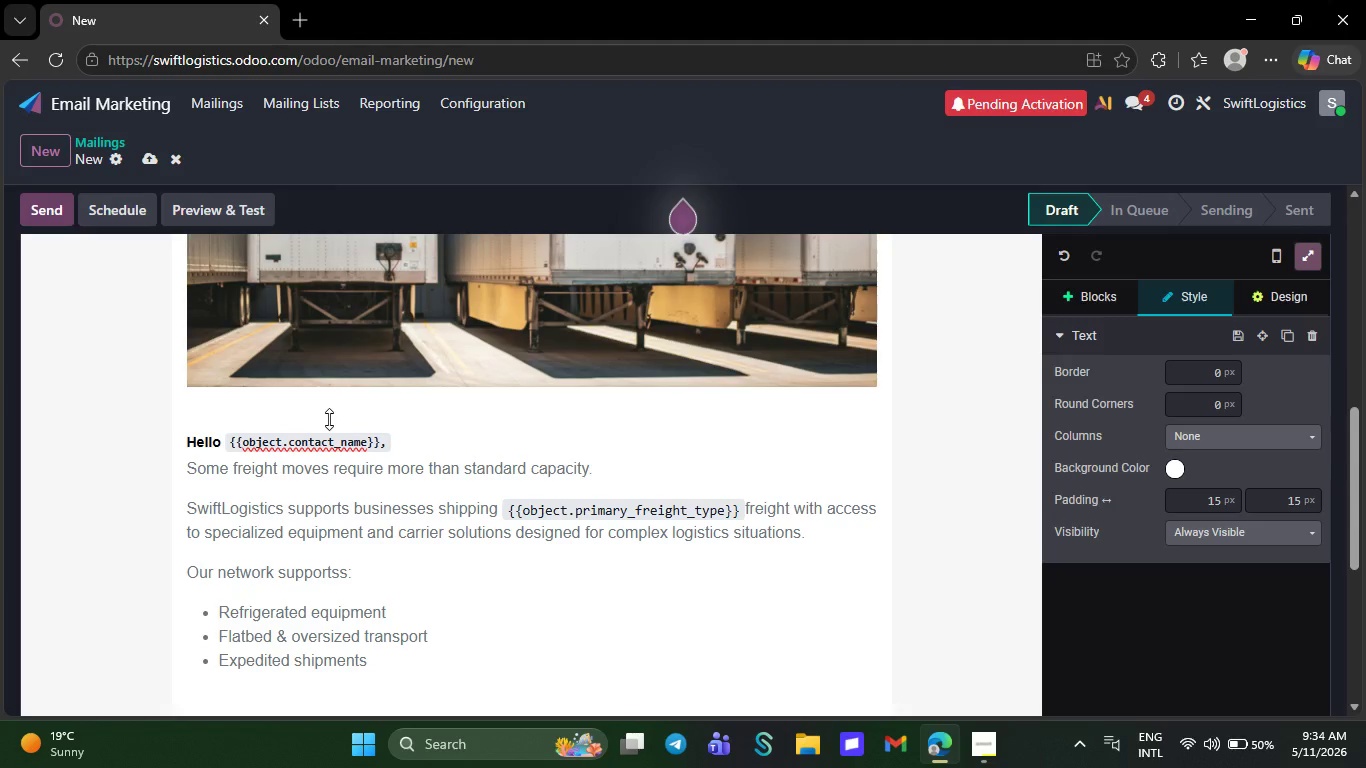 
wait(5.83)
 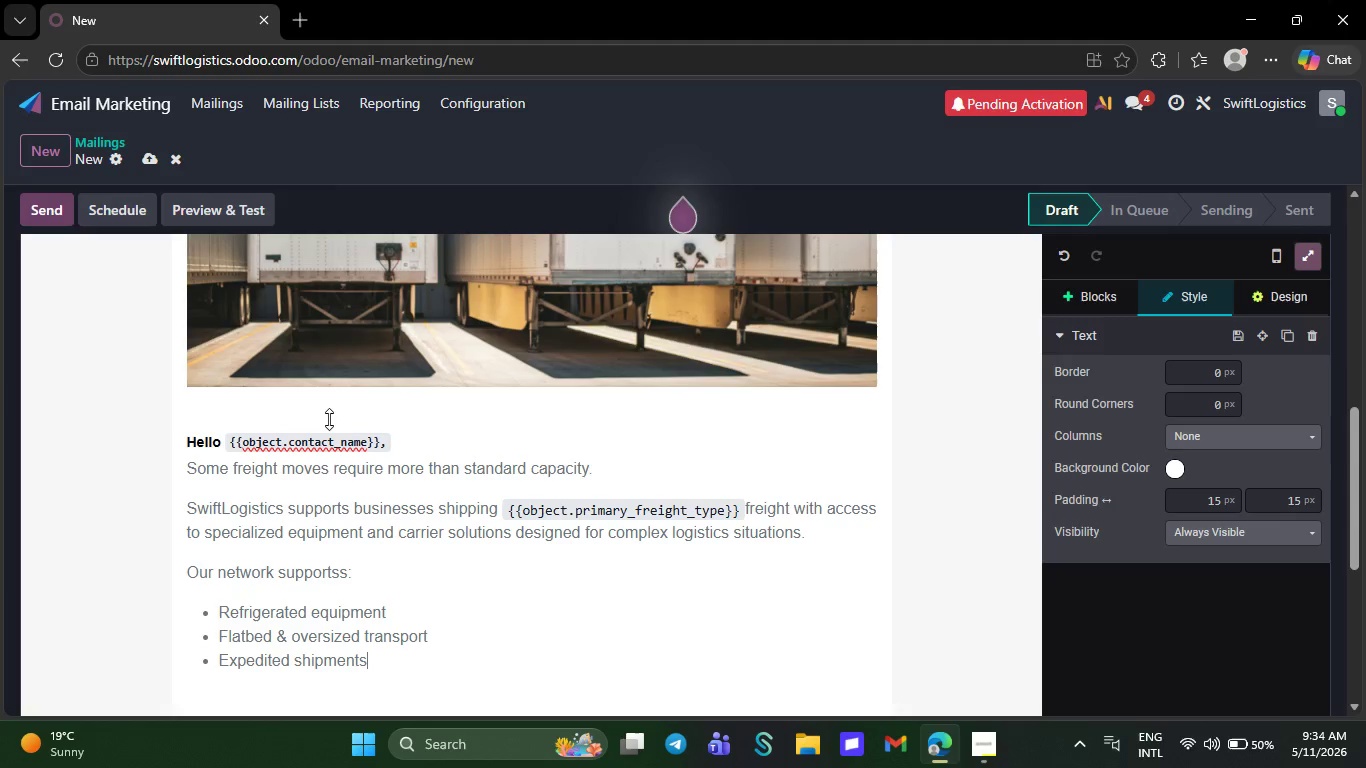 
key(NumpadEnter)
type(Multi-stop co)
 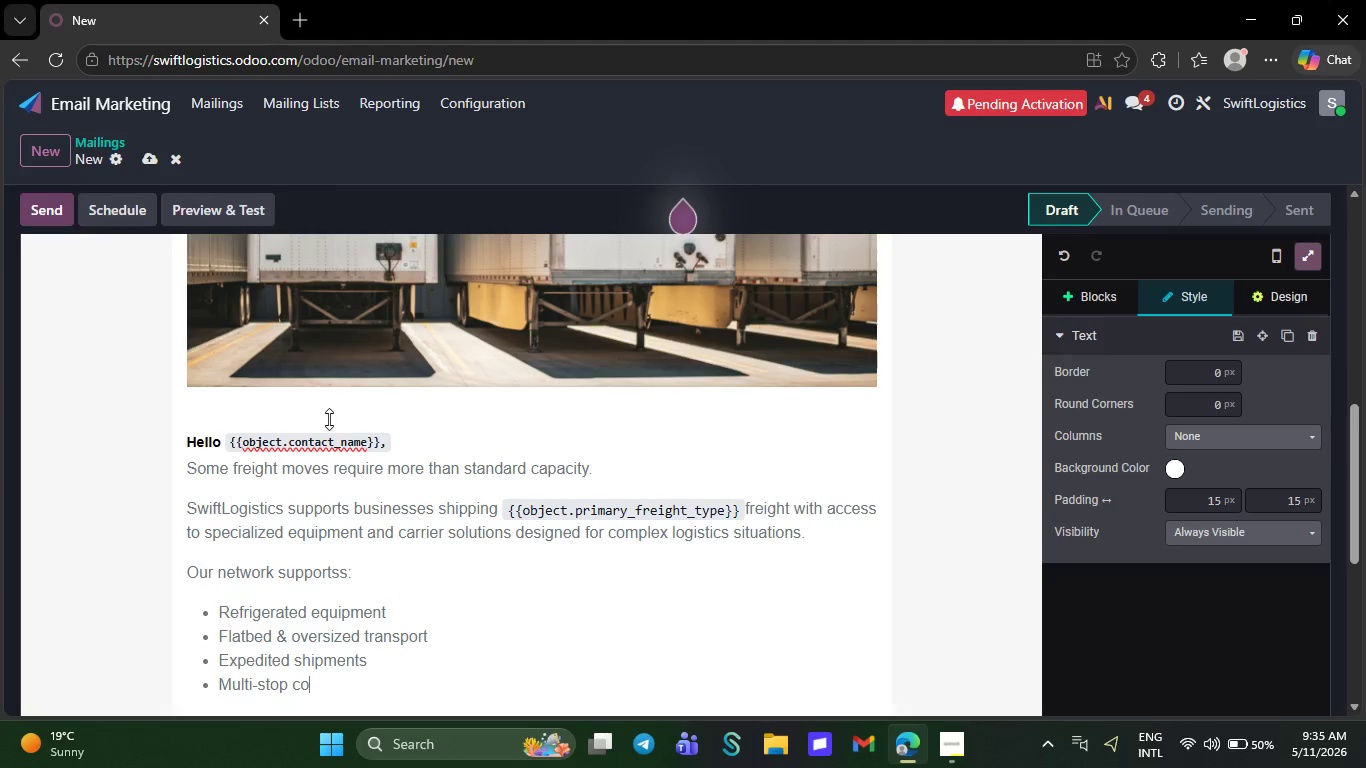 
wait(25.77)
 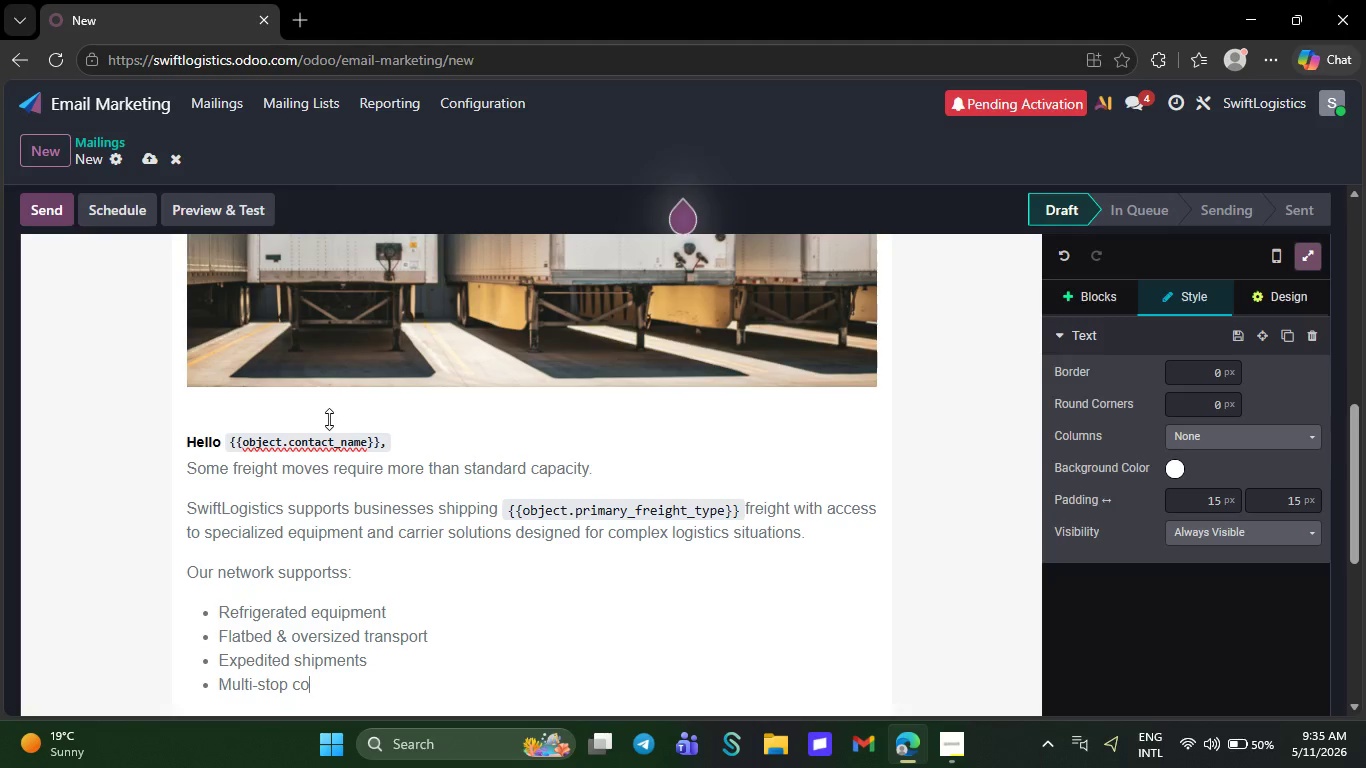 
type(ordination)
 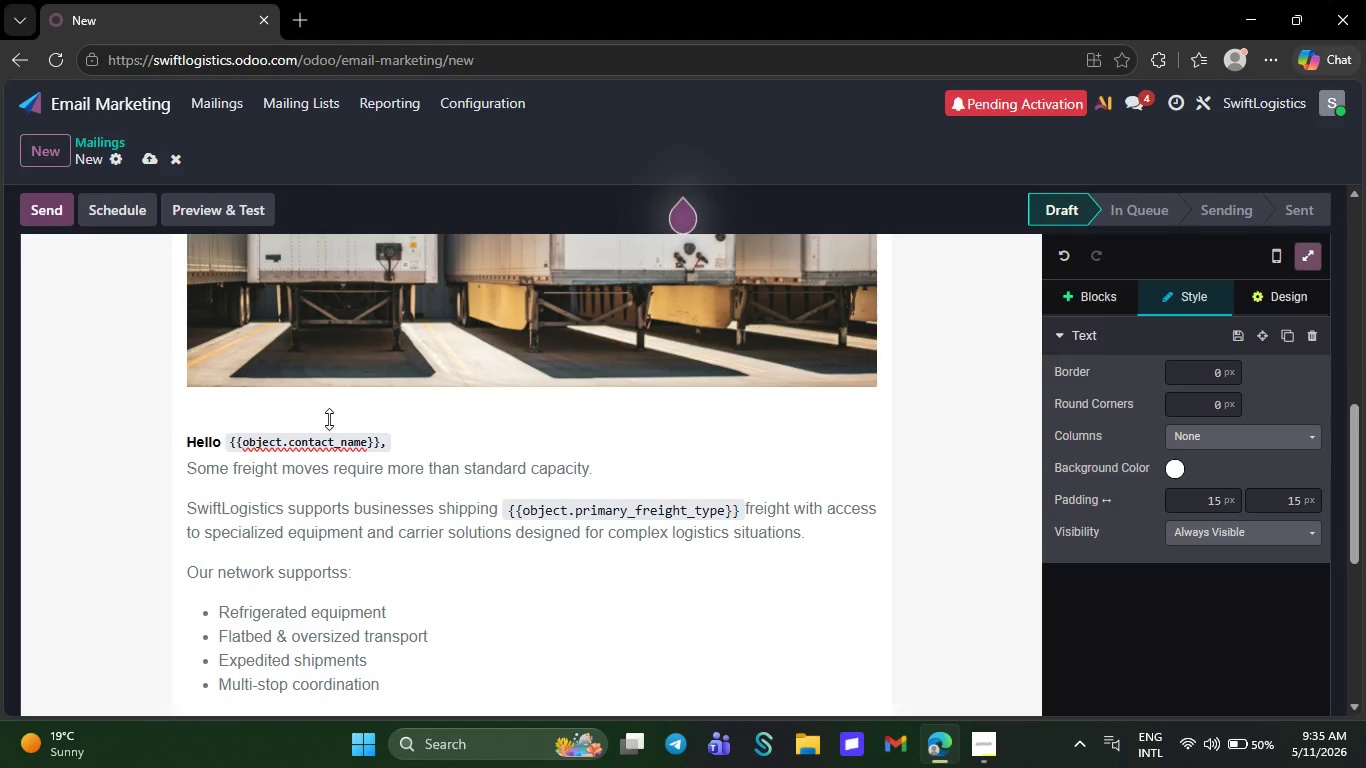 
key(Enter)
 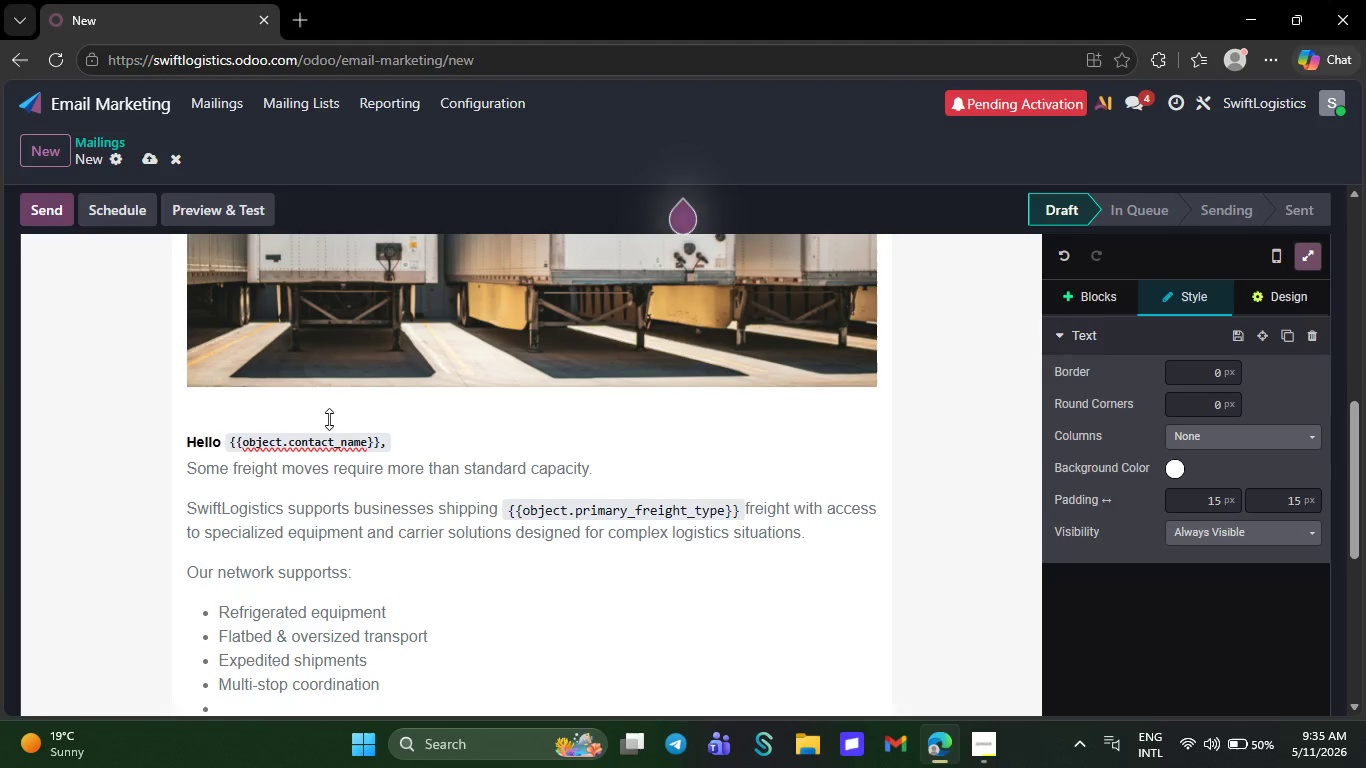 
wait(9.98)
 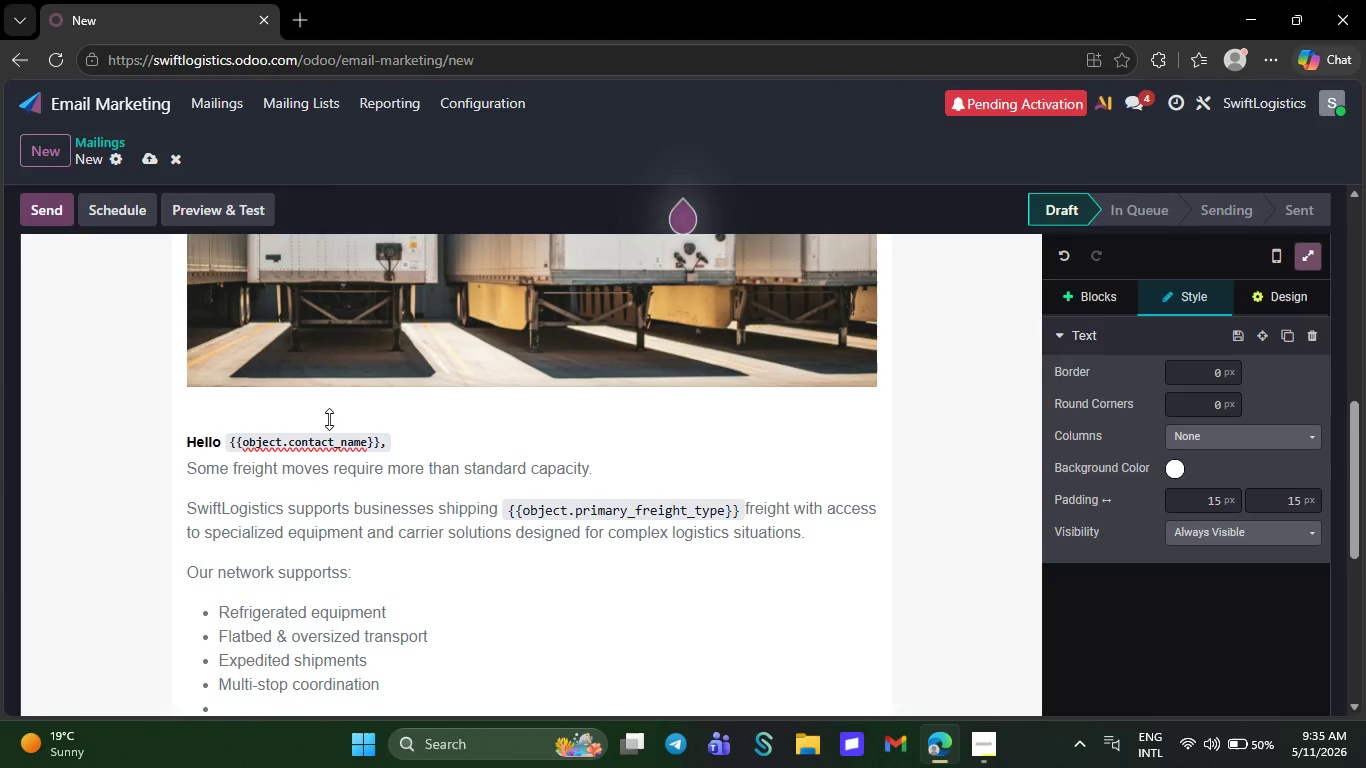 
type(Time-sen)
 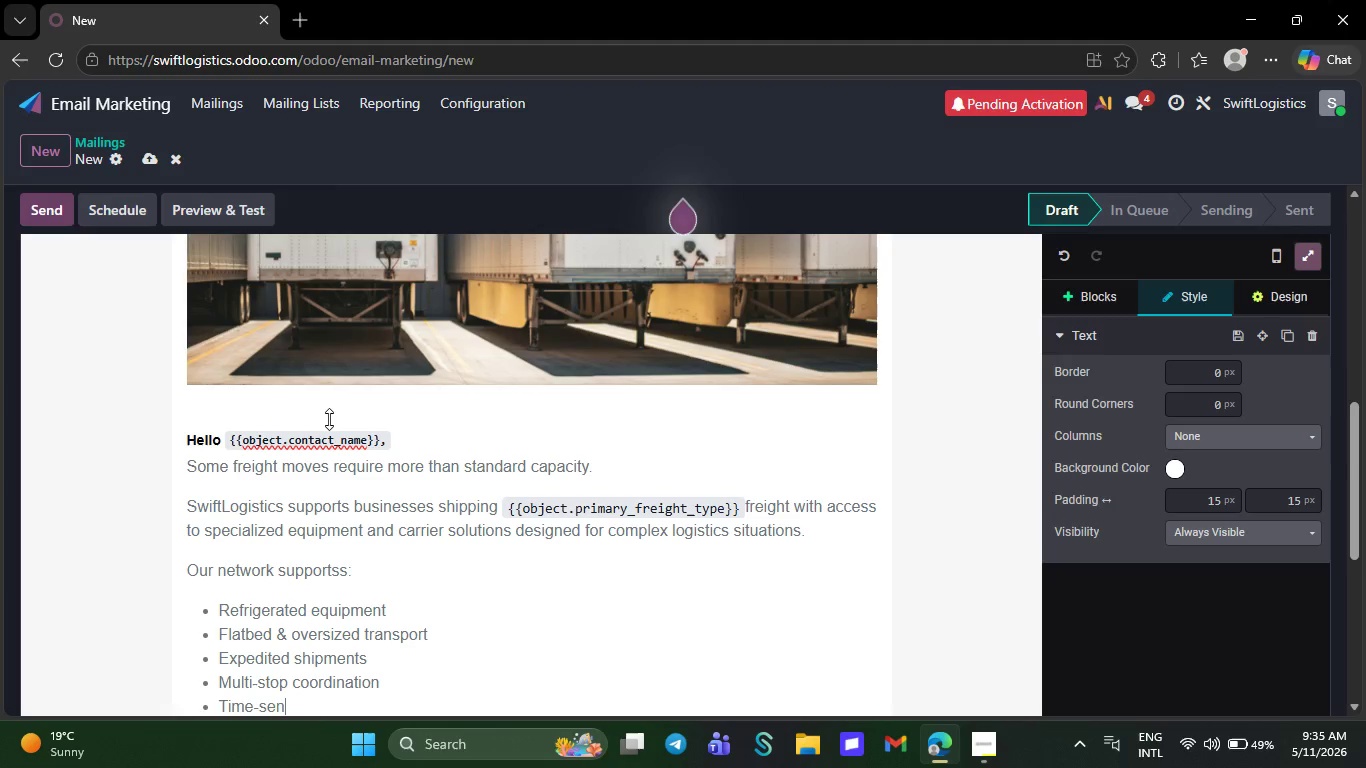 
type(sitive de)
 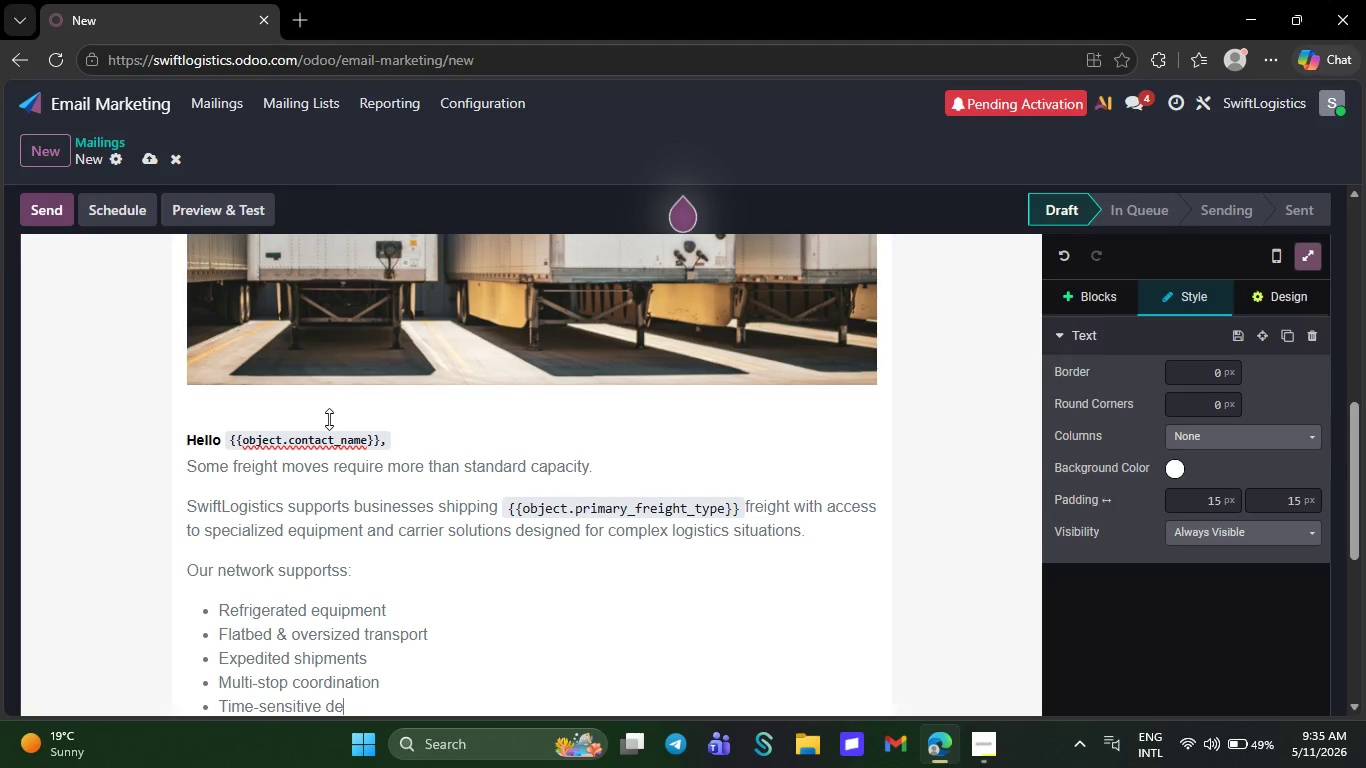 
wait(12.83)
 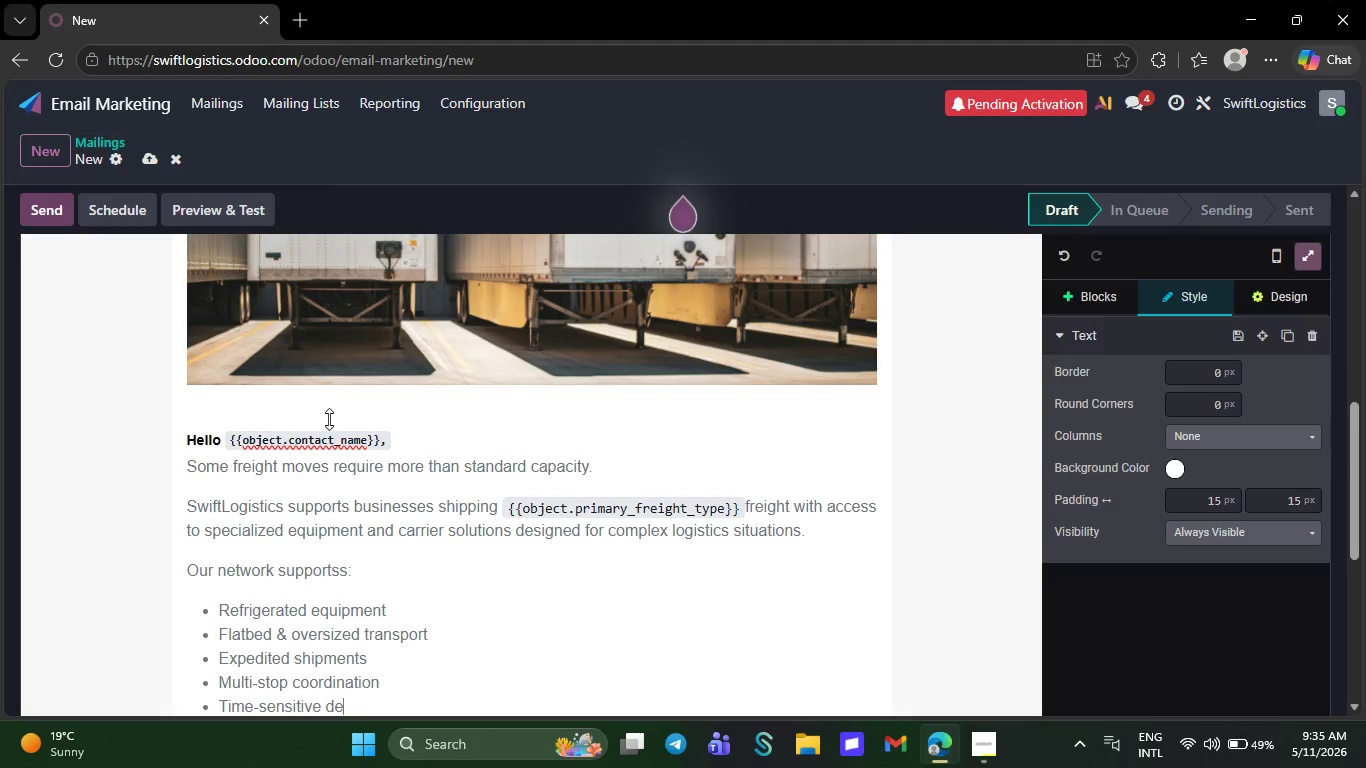 
type(livery)
 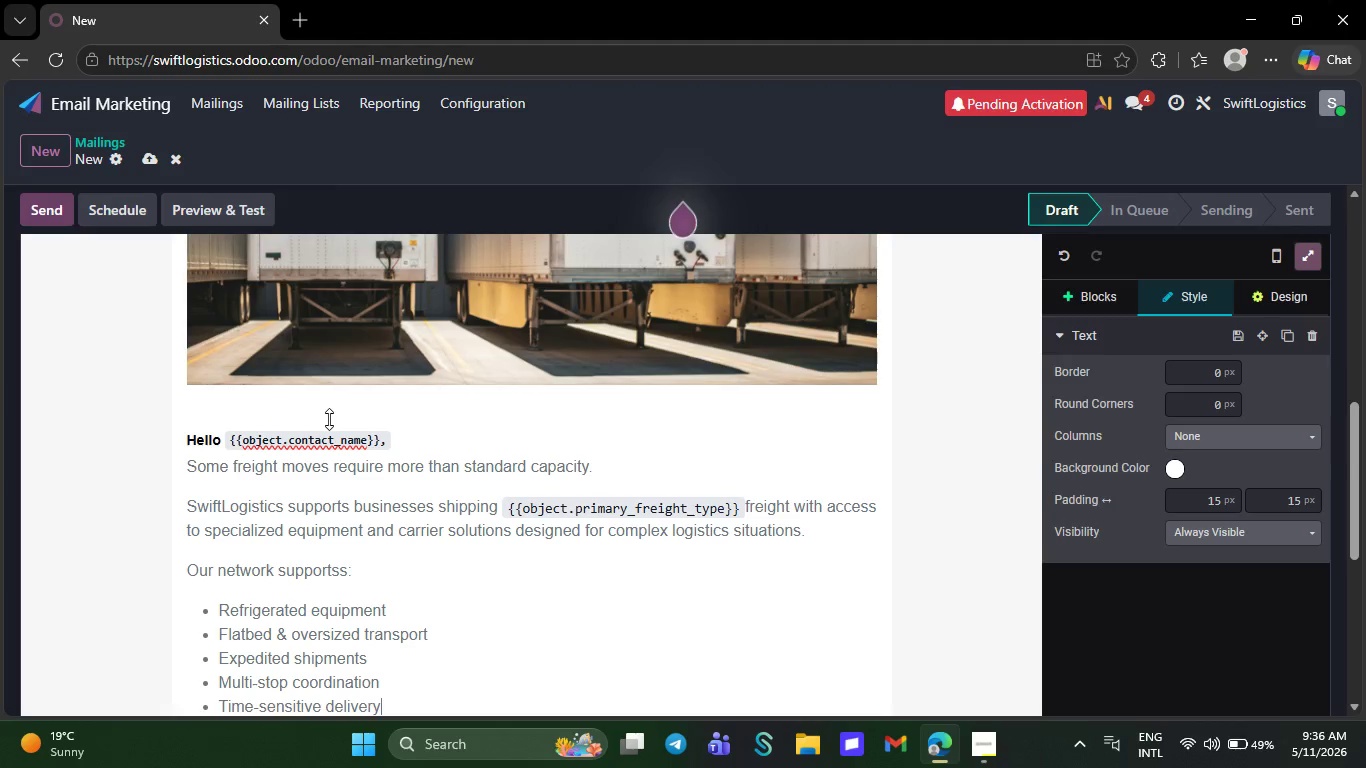 
type( windows)
 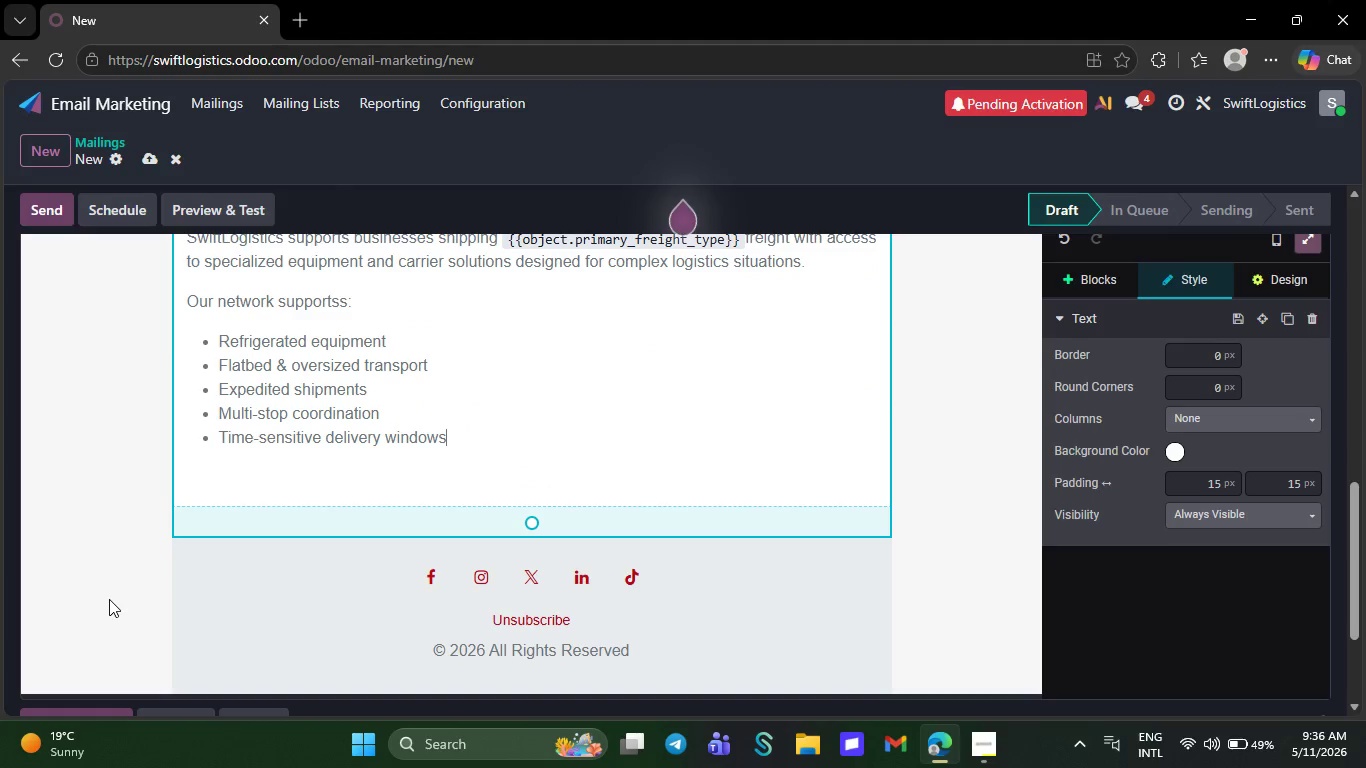 
wait(7.84)
 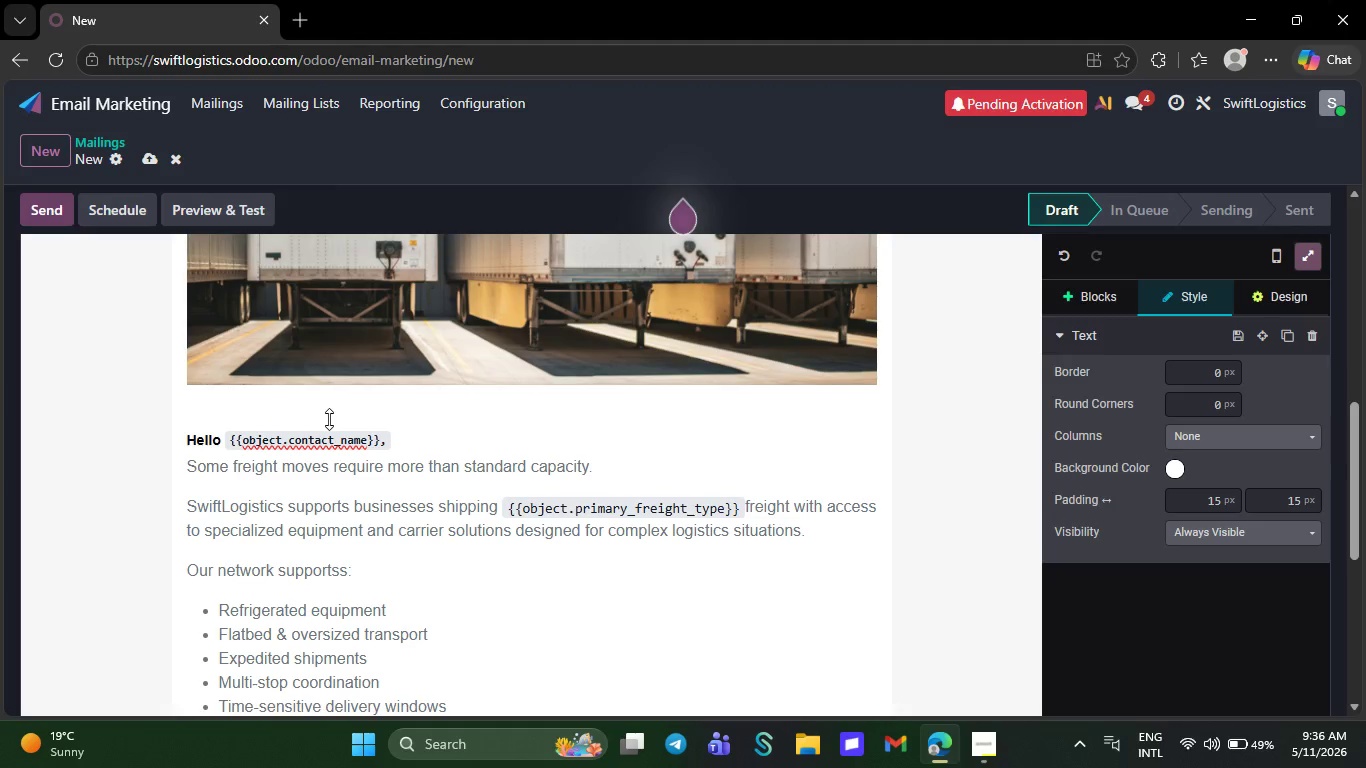 
key(NumpadEnter)
 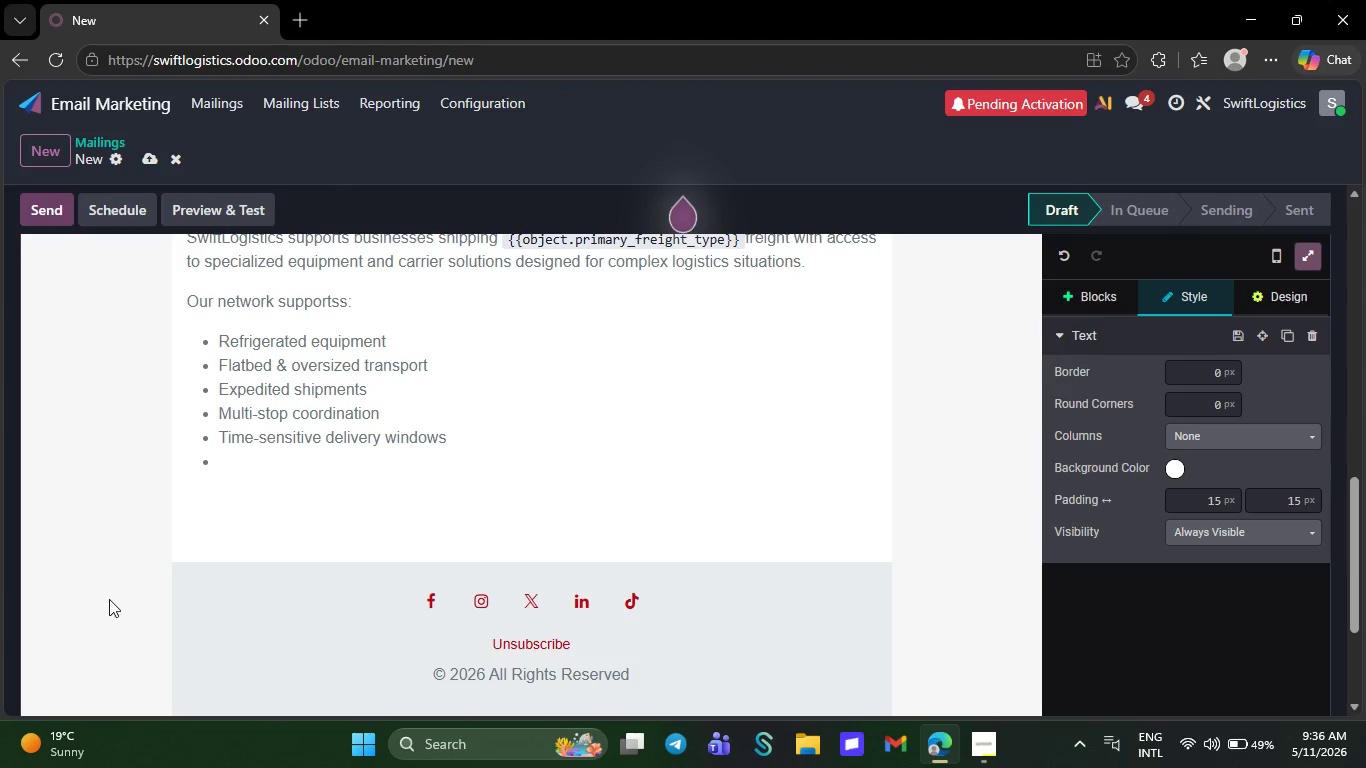 
key(Backspace)
 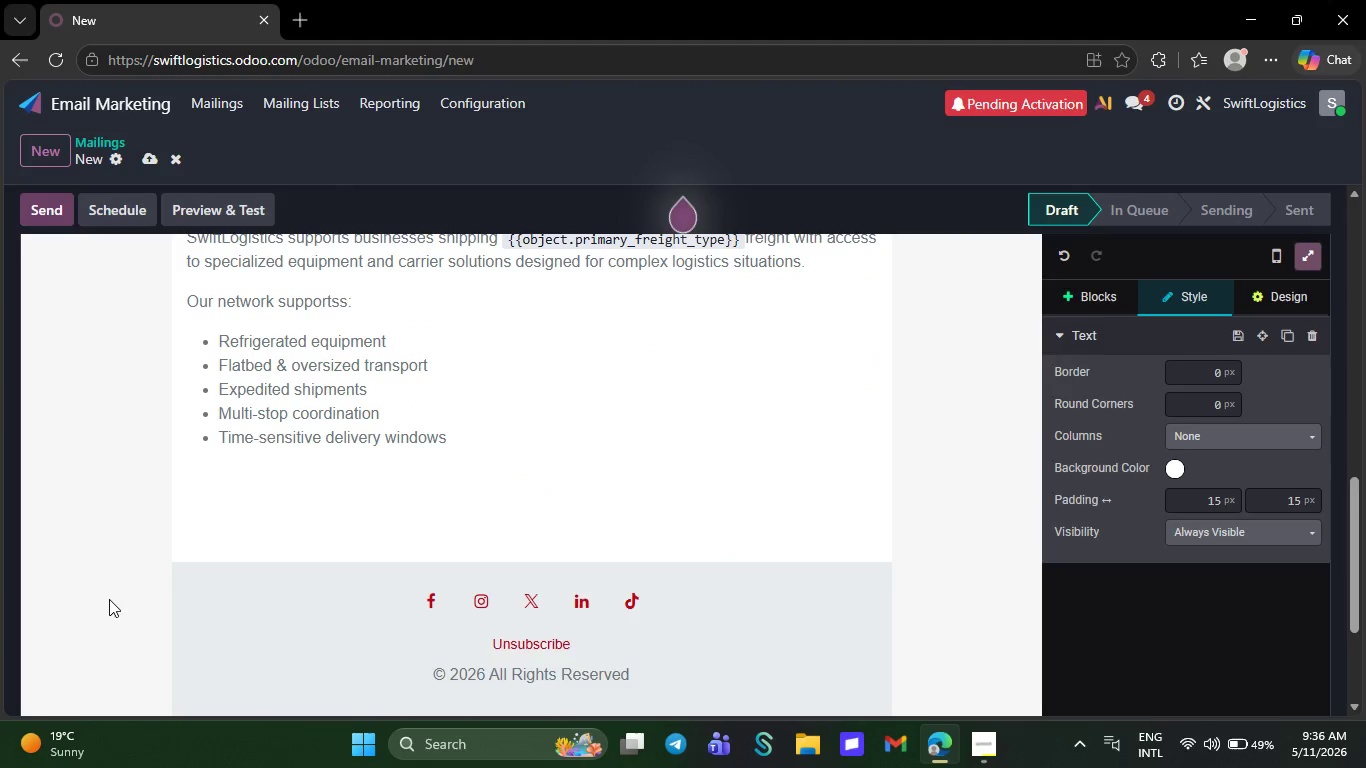 
key(Backspace)
 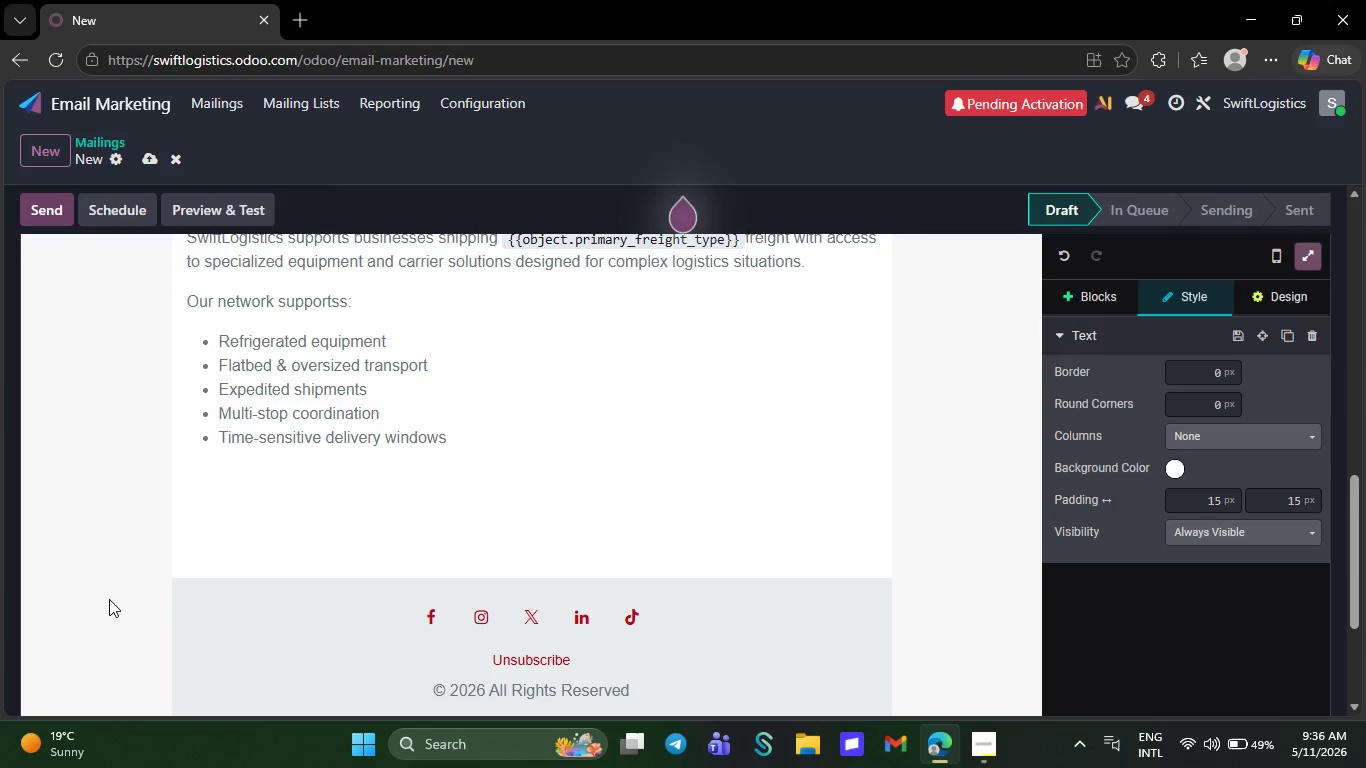 
key(CapsLock)
 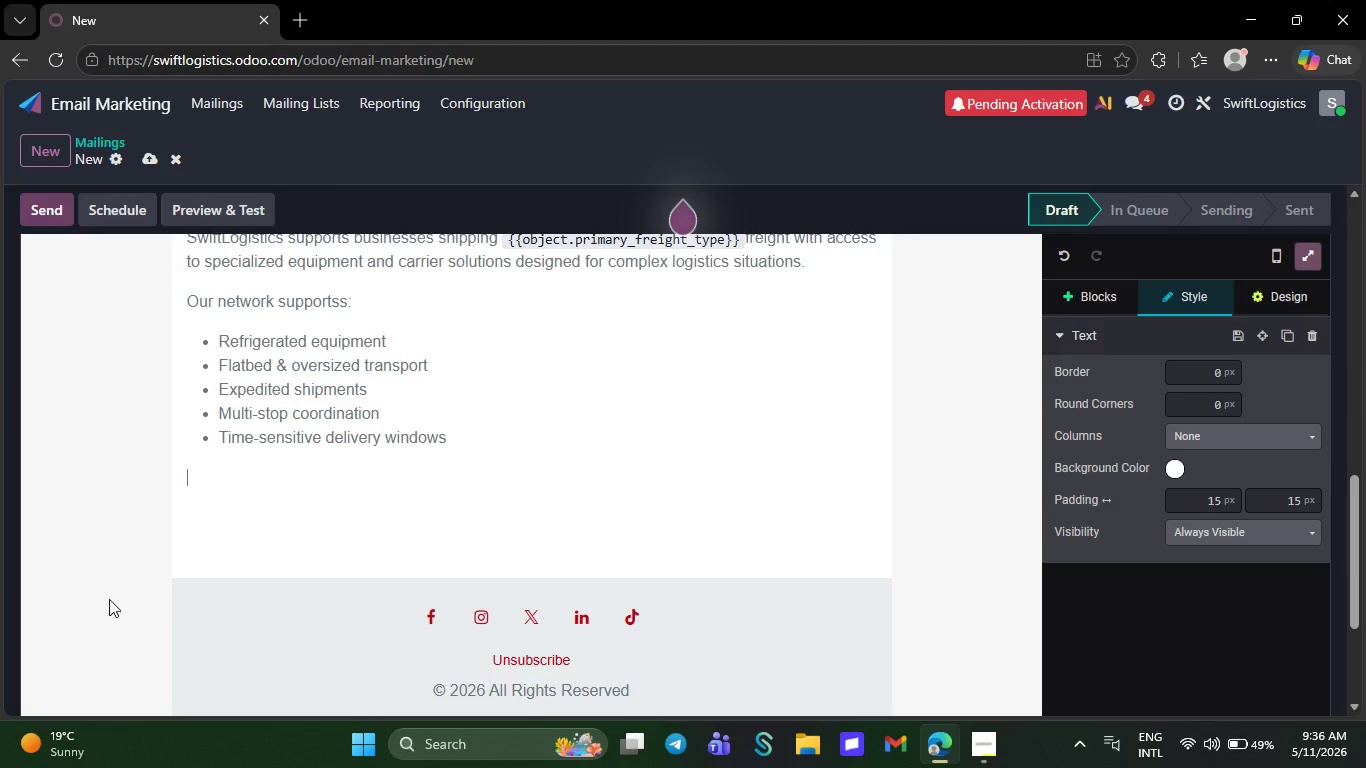 
key(W)
 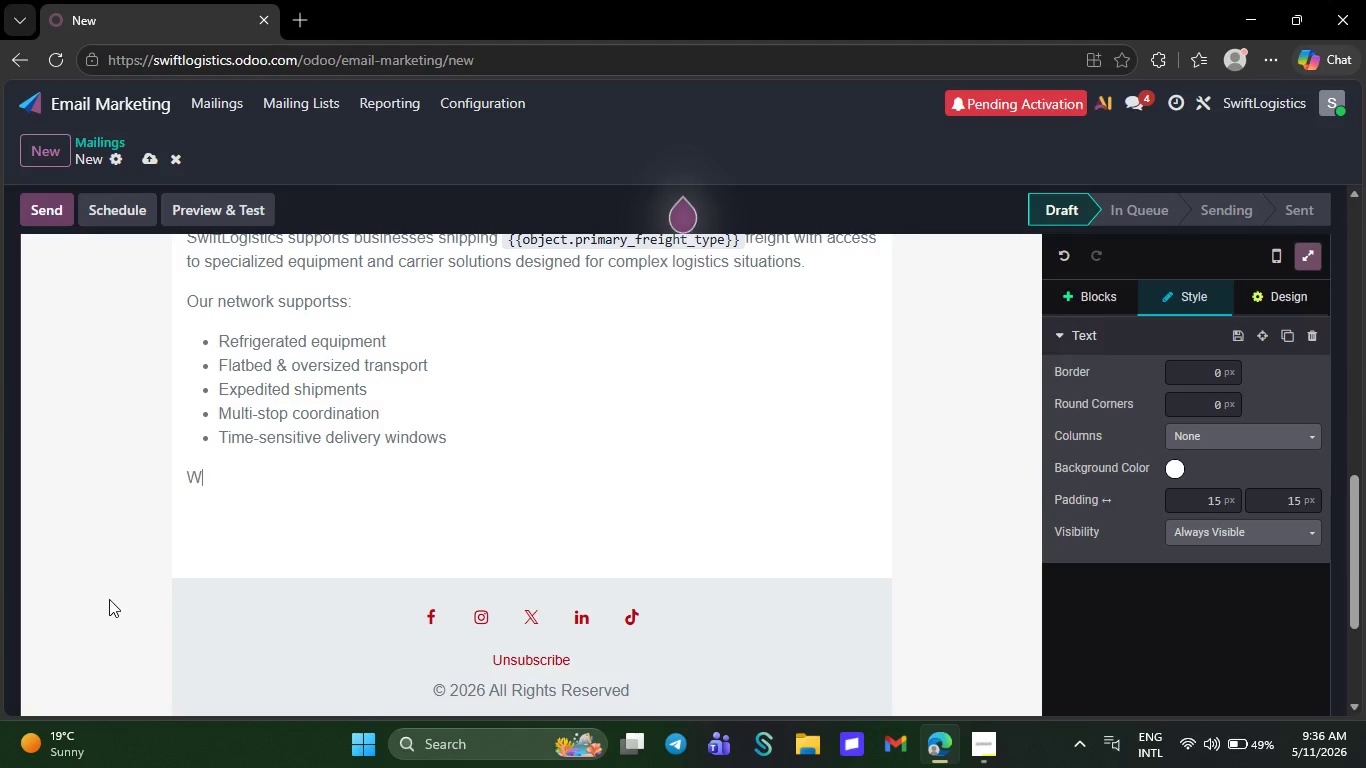 
key(CapsLock)
 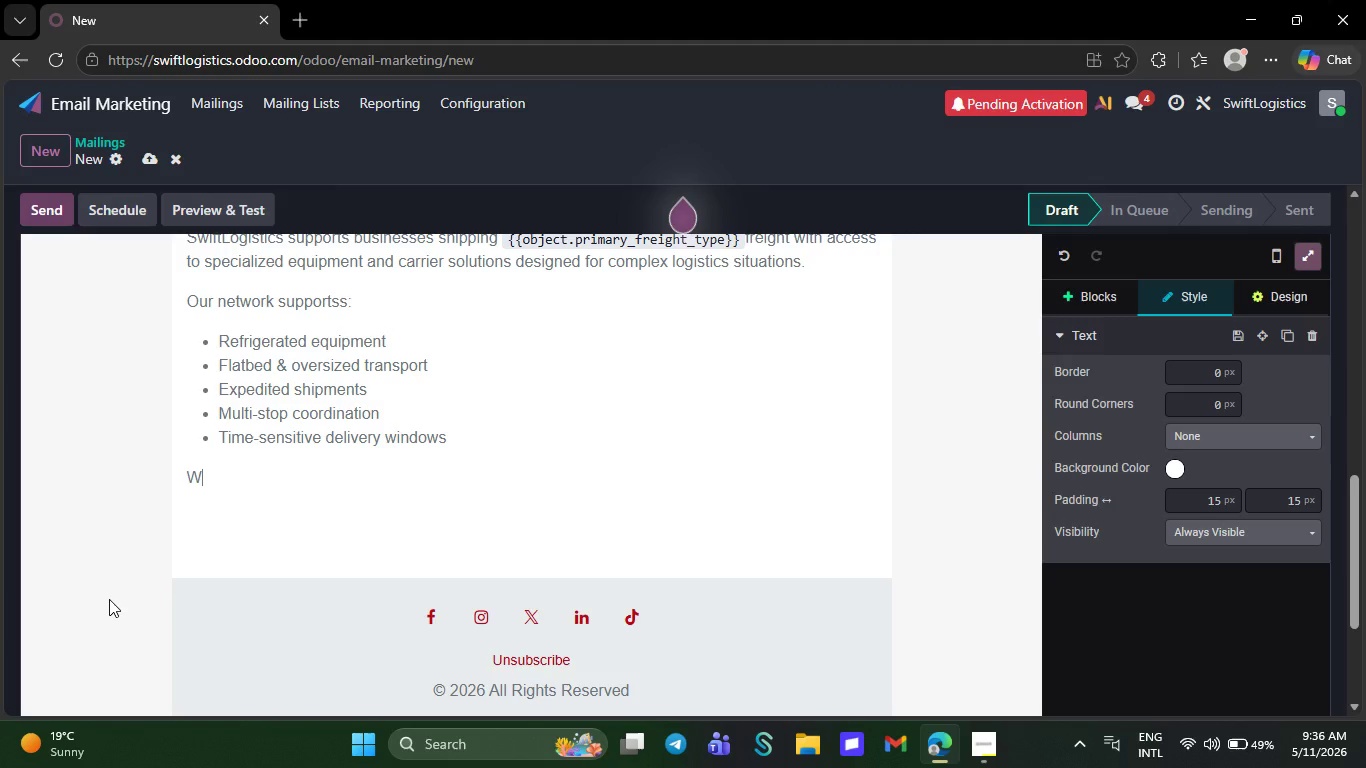 
key(H)
 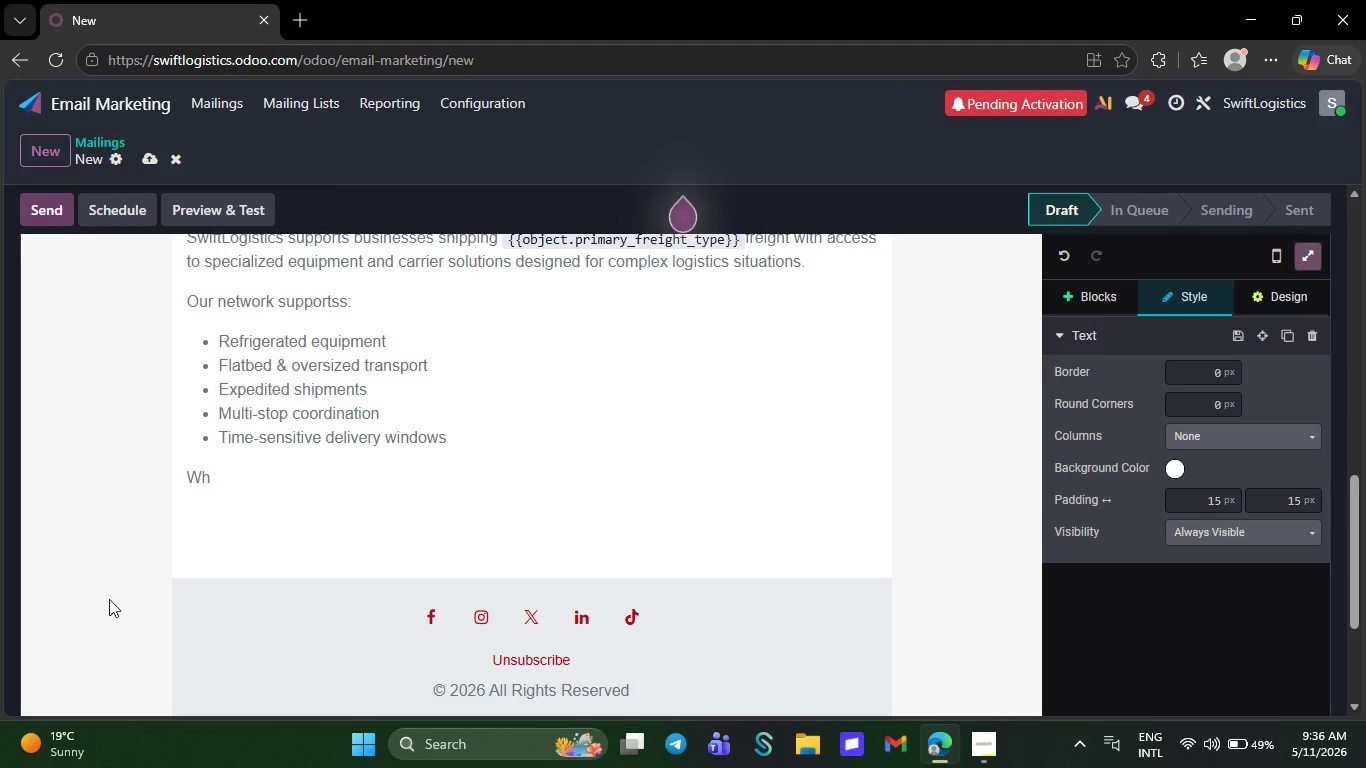 
type(ether)
 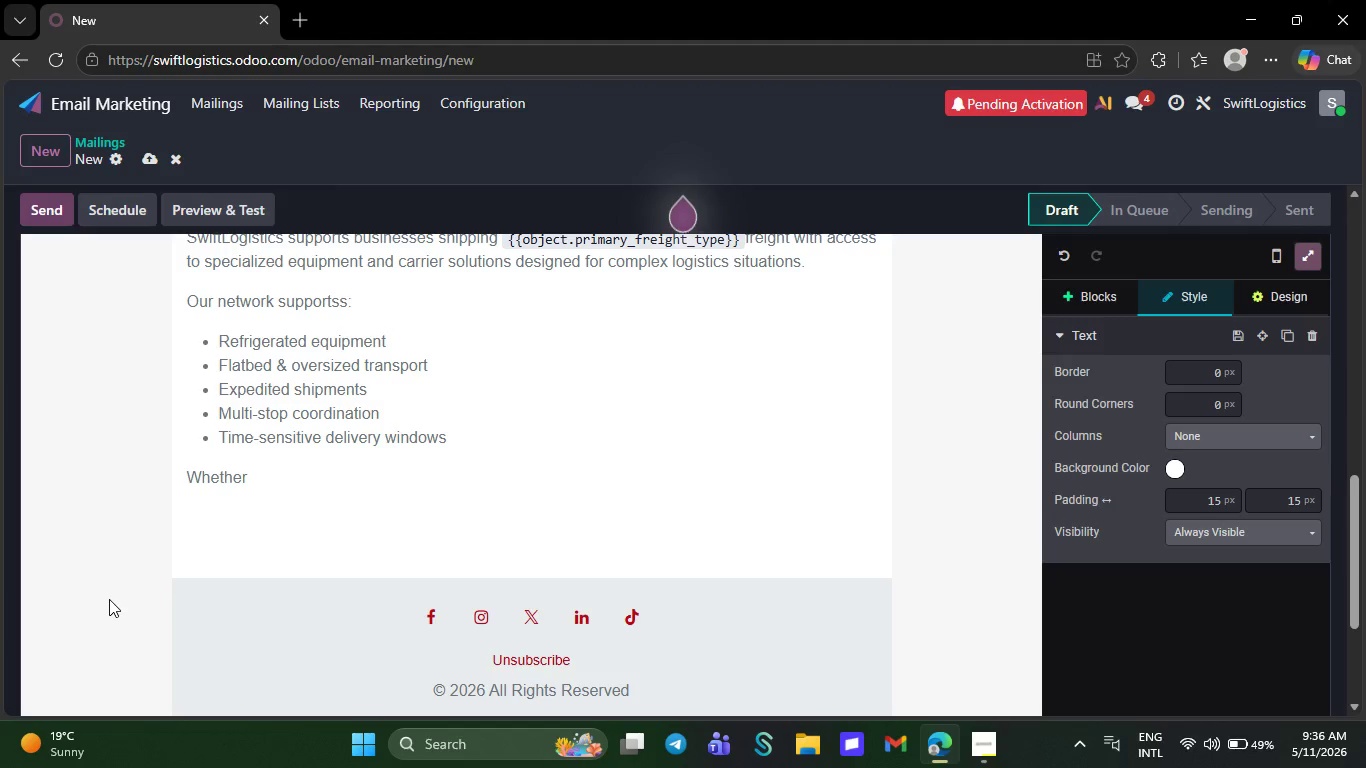 
wait(15.44)
 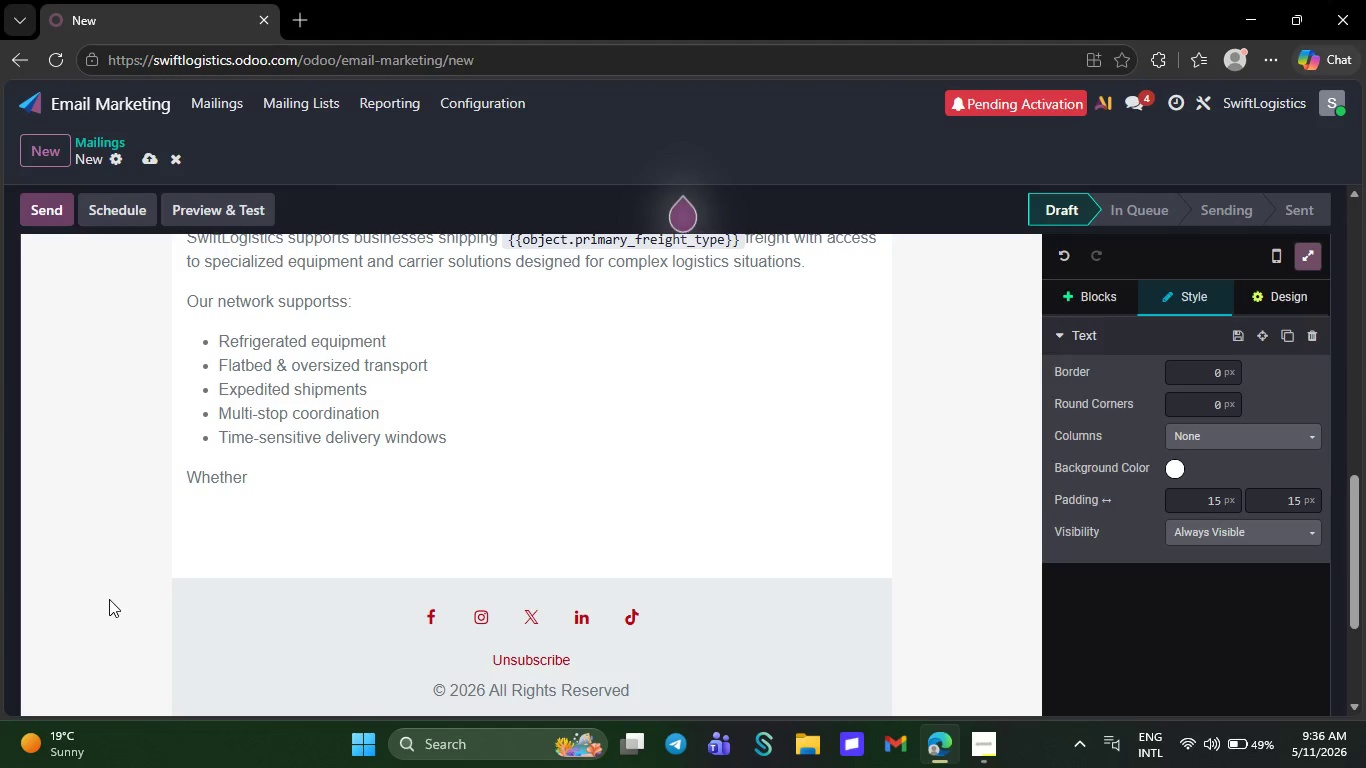 
type( your )
 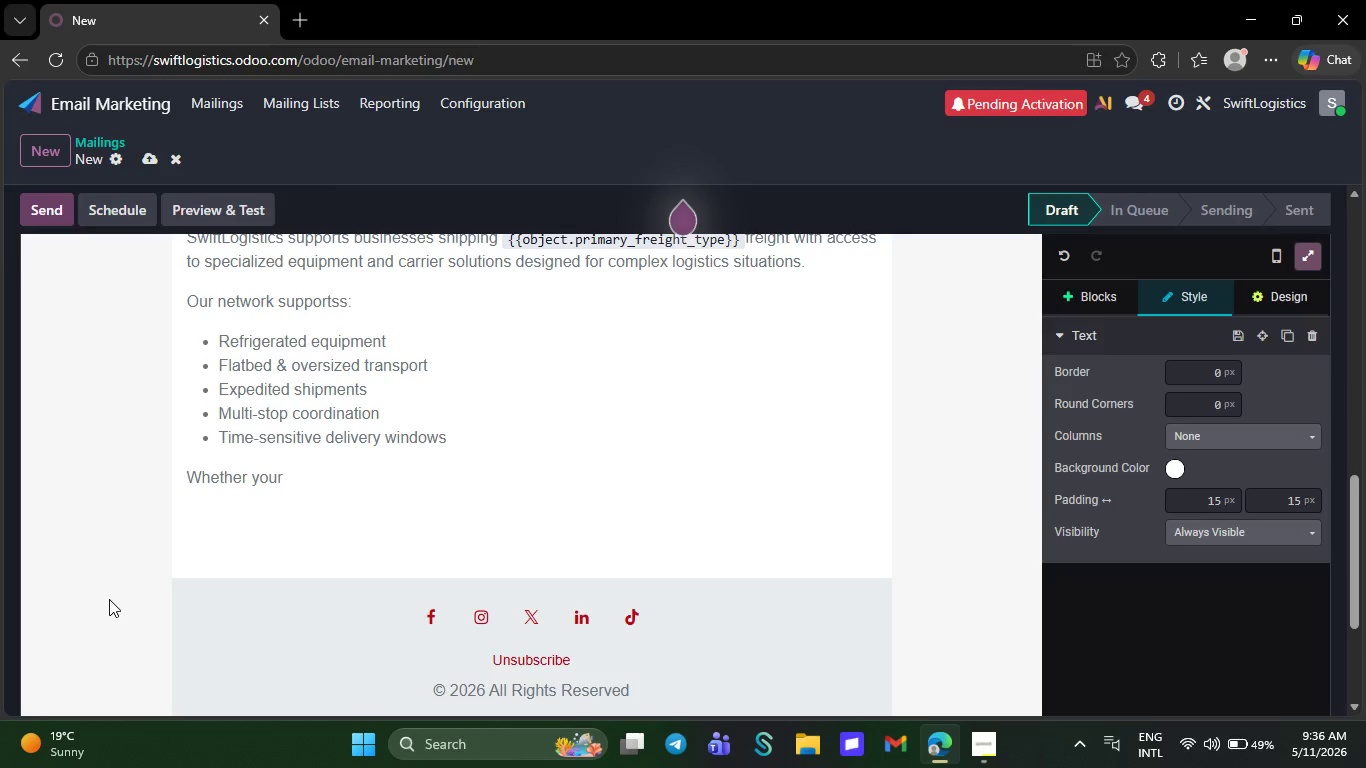 
type(team)
 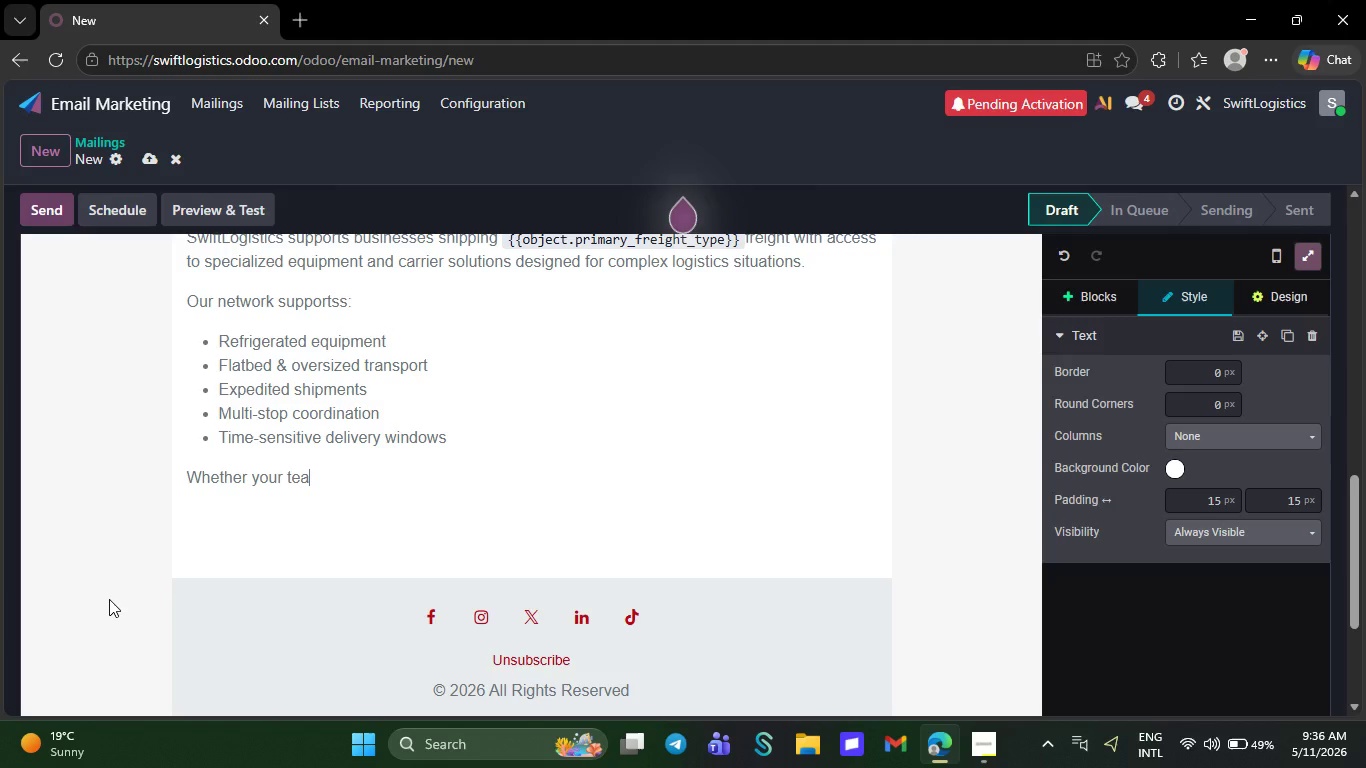 
type( is facing routing challenges, equipment shortage)
 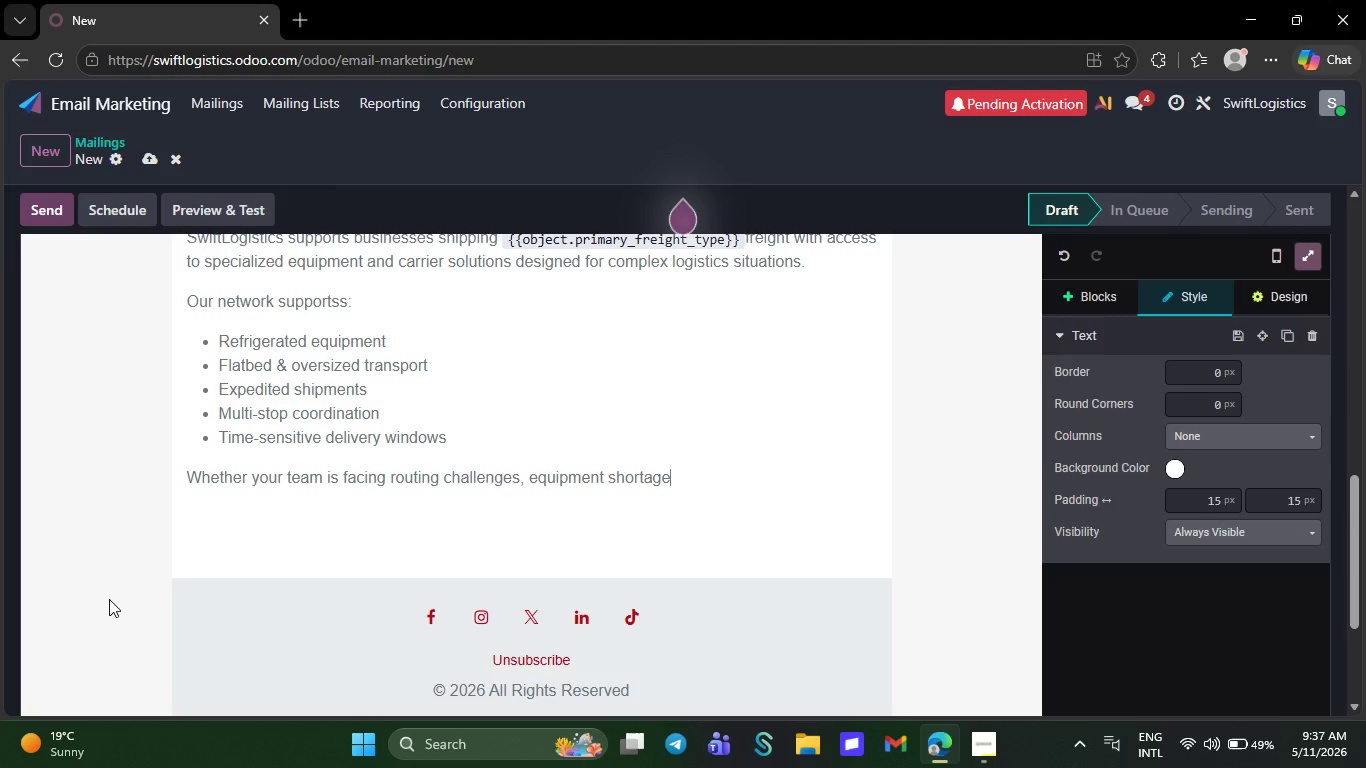 
type(s, or seasonal surges, we're prepared to help keep shipments moving efficiently.)
 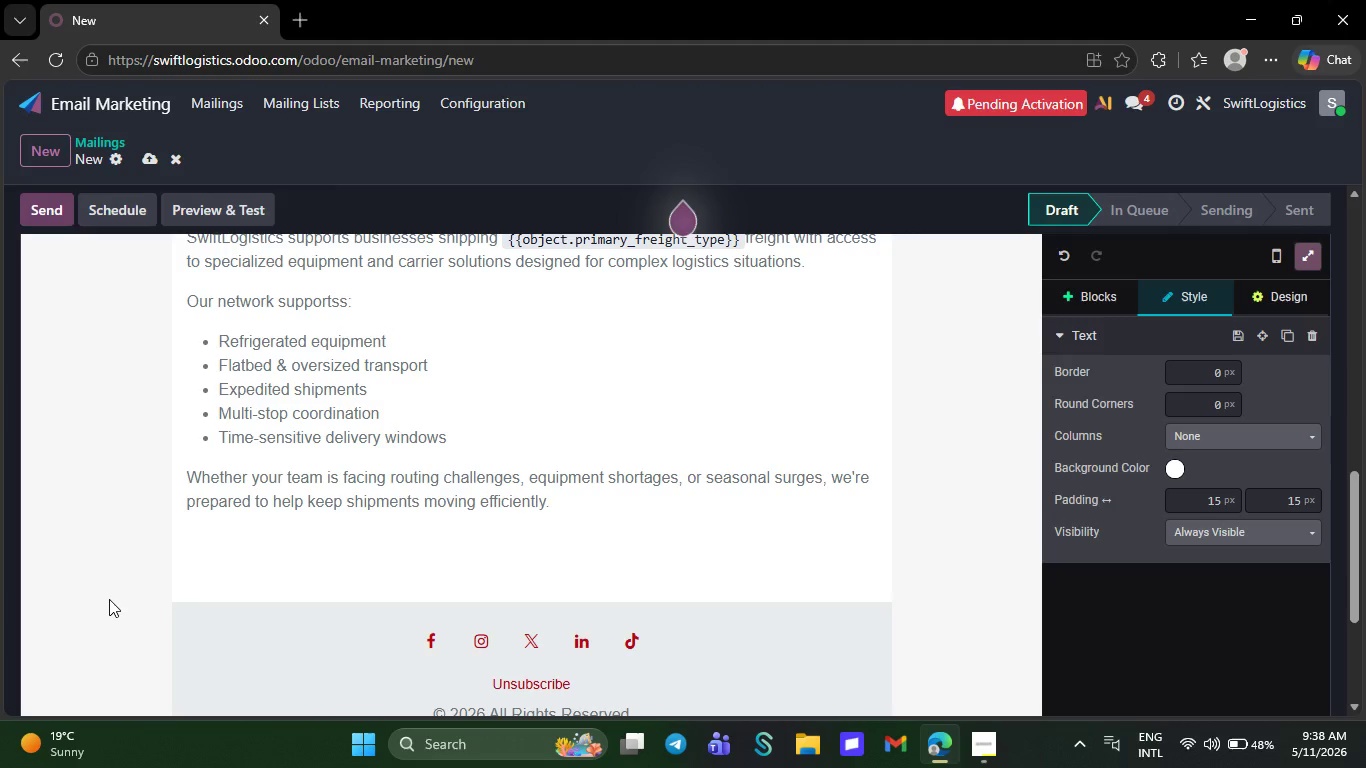 
wait(9.39)
 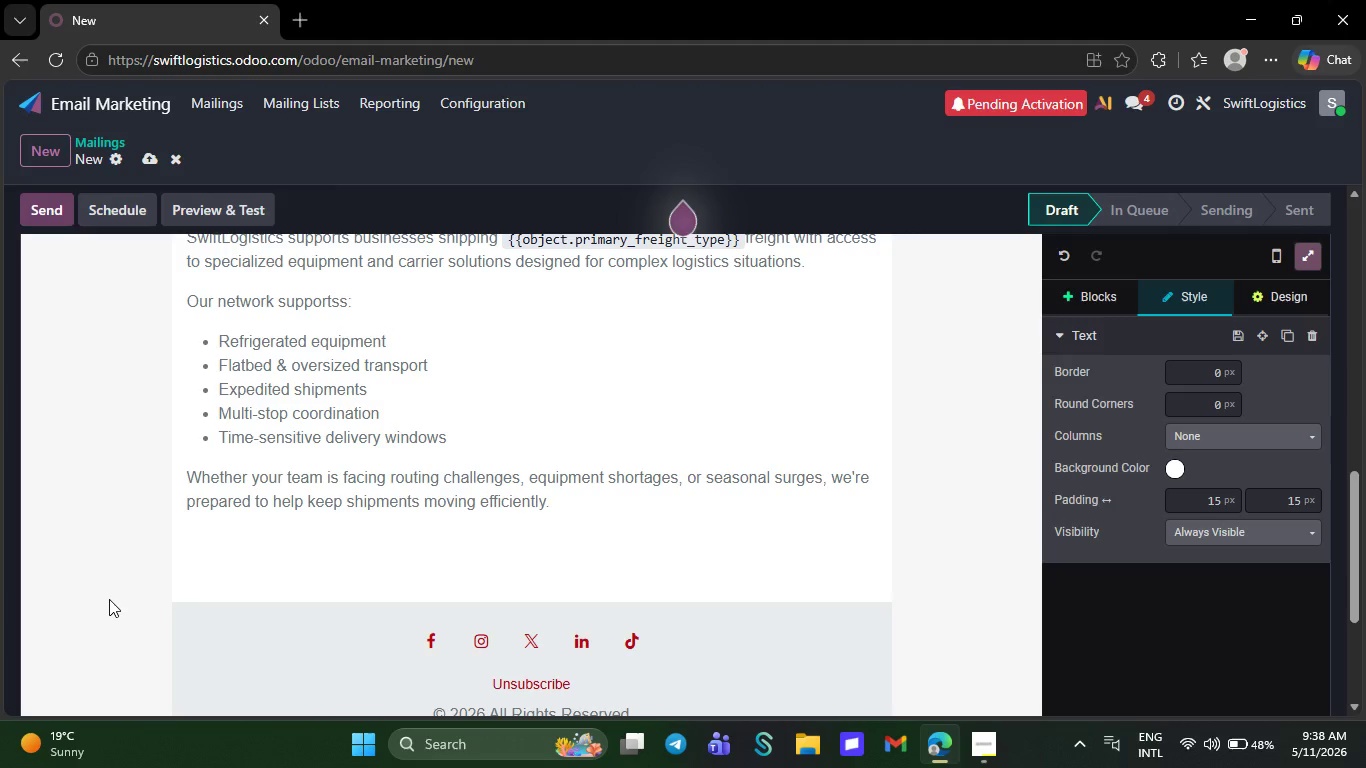 
key(NumpadEnter)
type(Best regards,)
 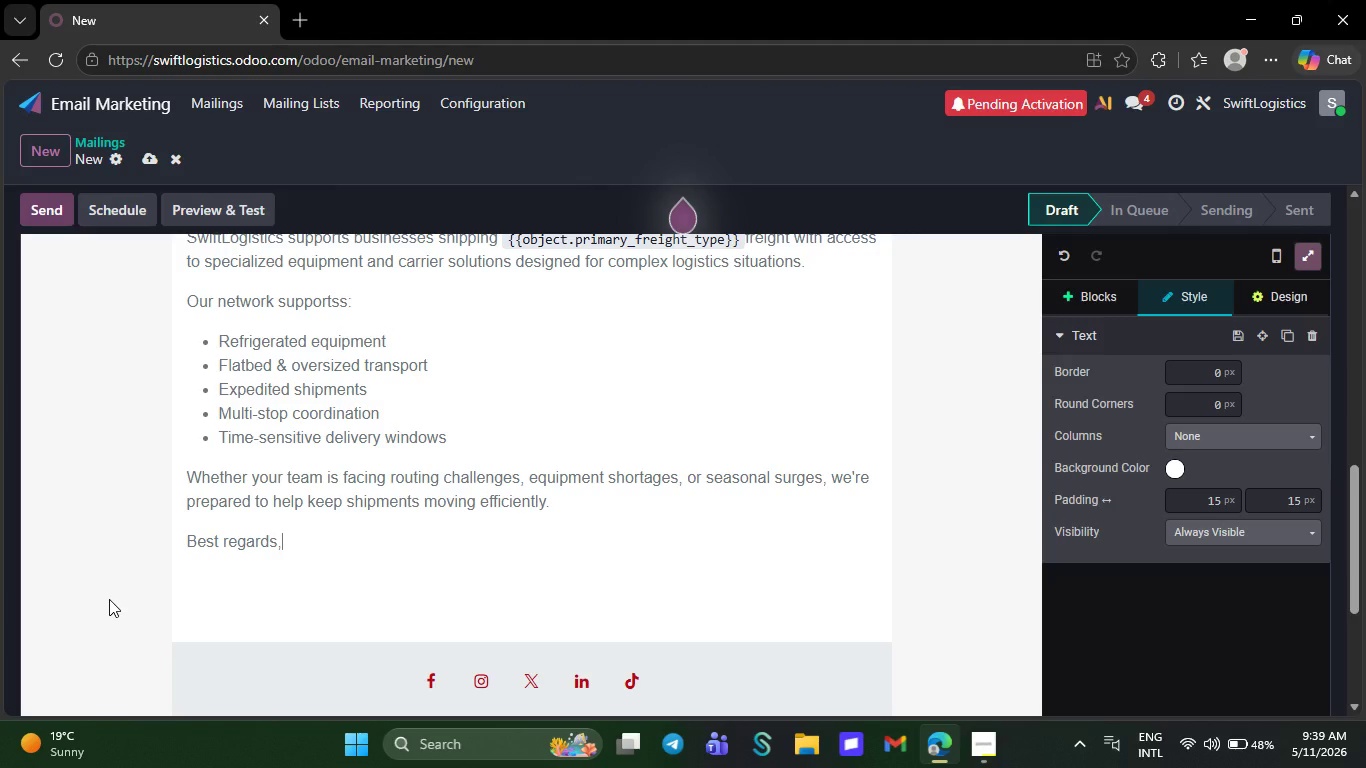 
key(Shift+Enter)
 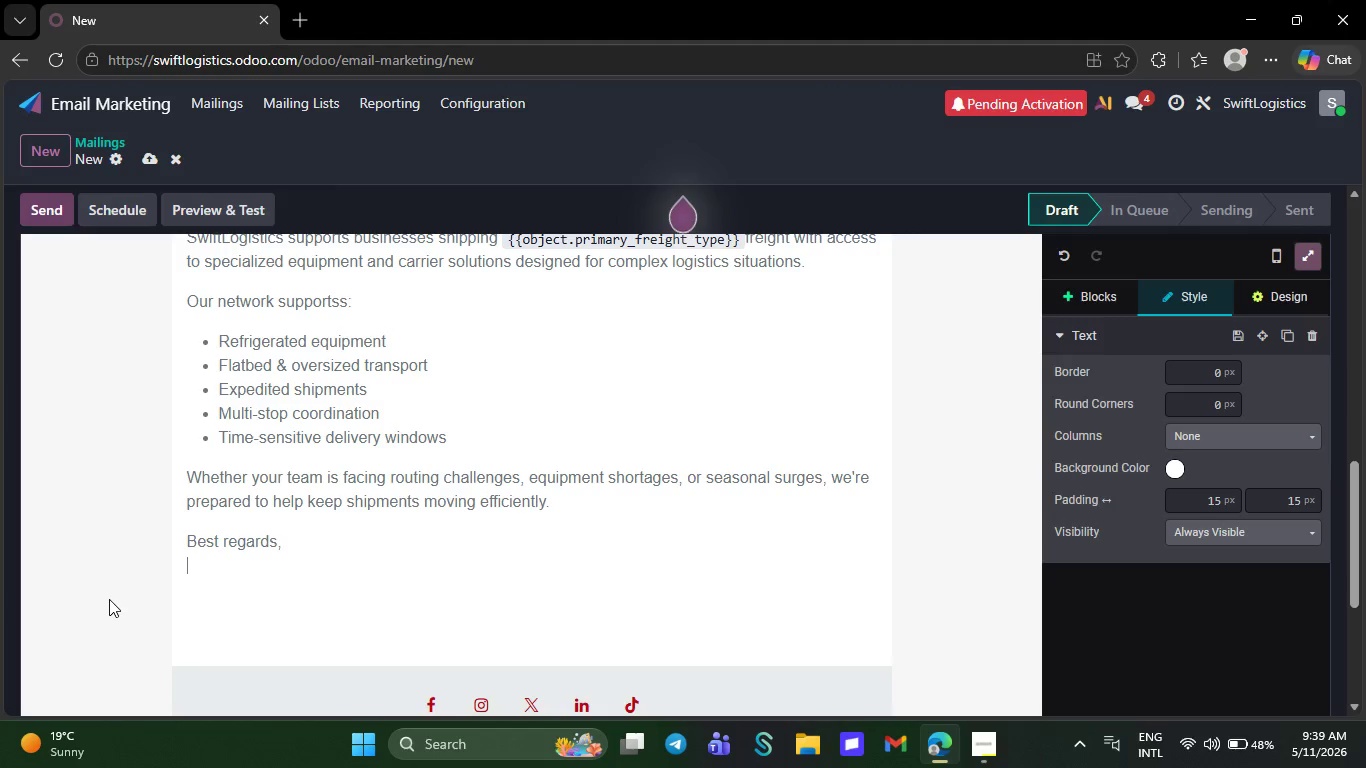 
type(SwiftLo)
 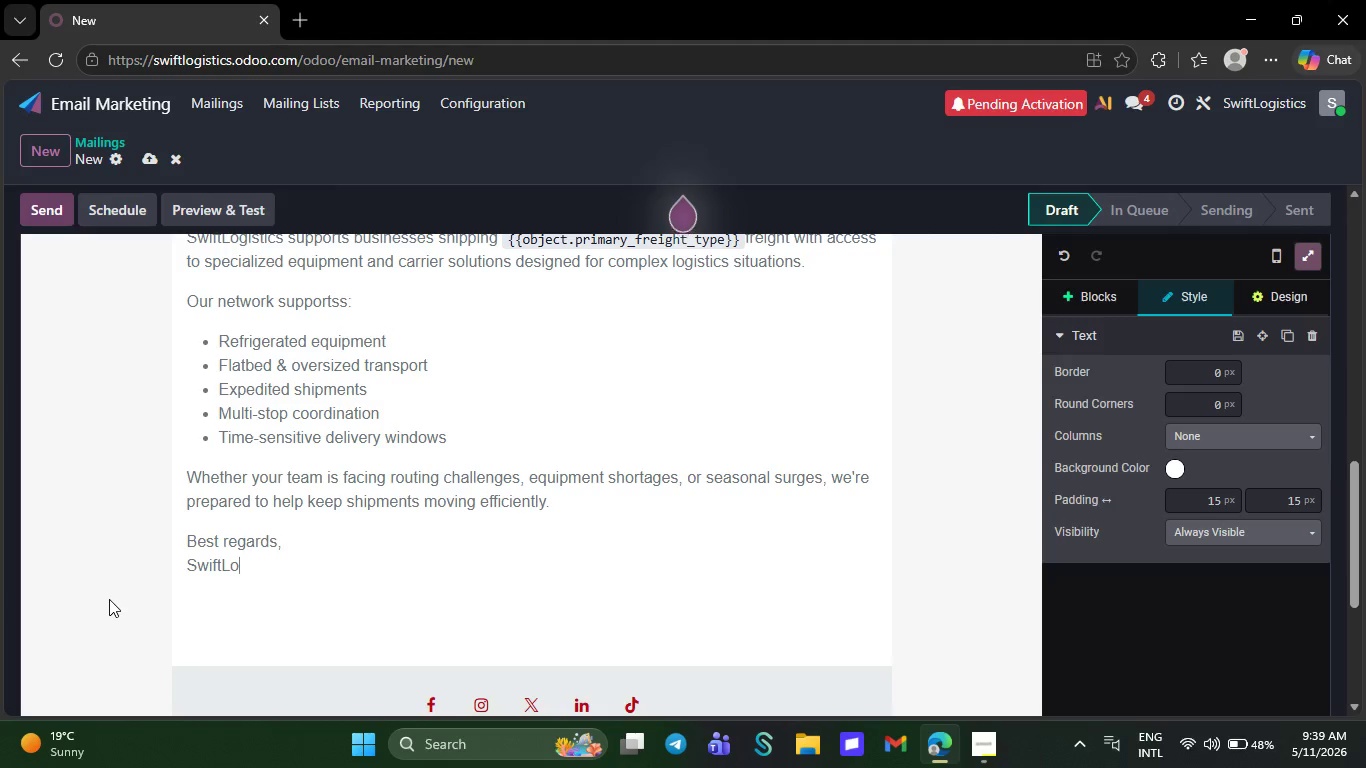 
type(gistics)
 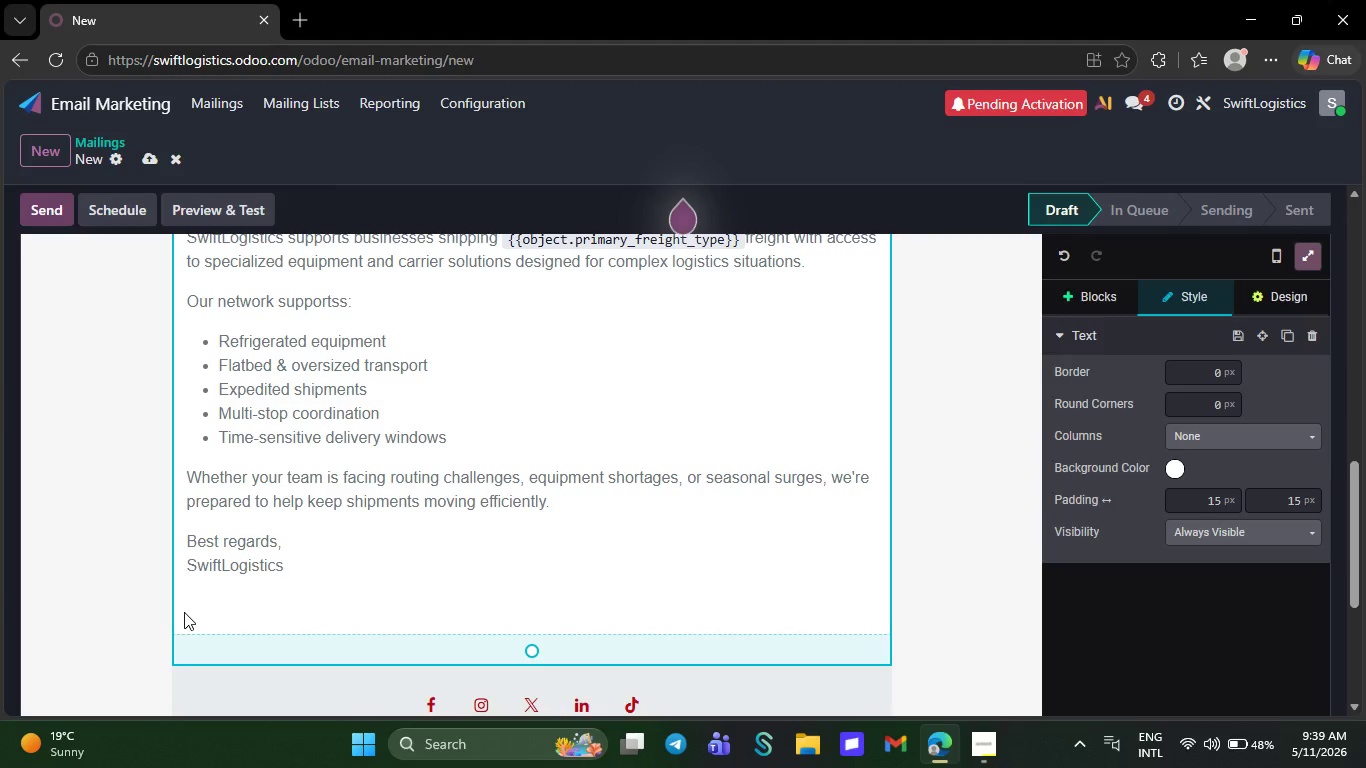 
left_click([211, 624])
 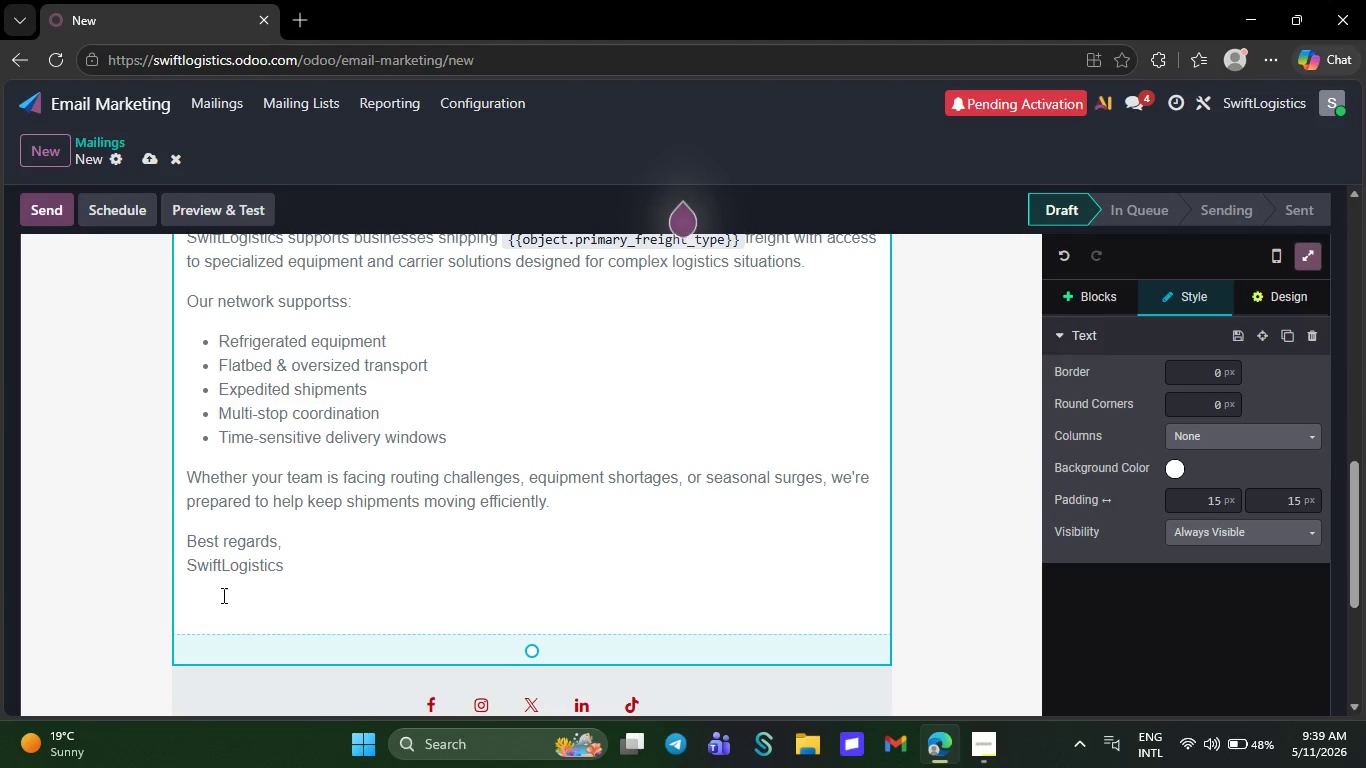 
left_click([222, 595])
 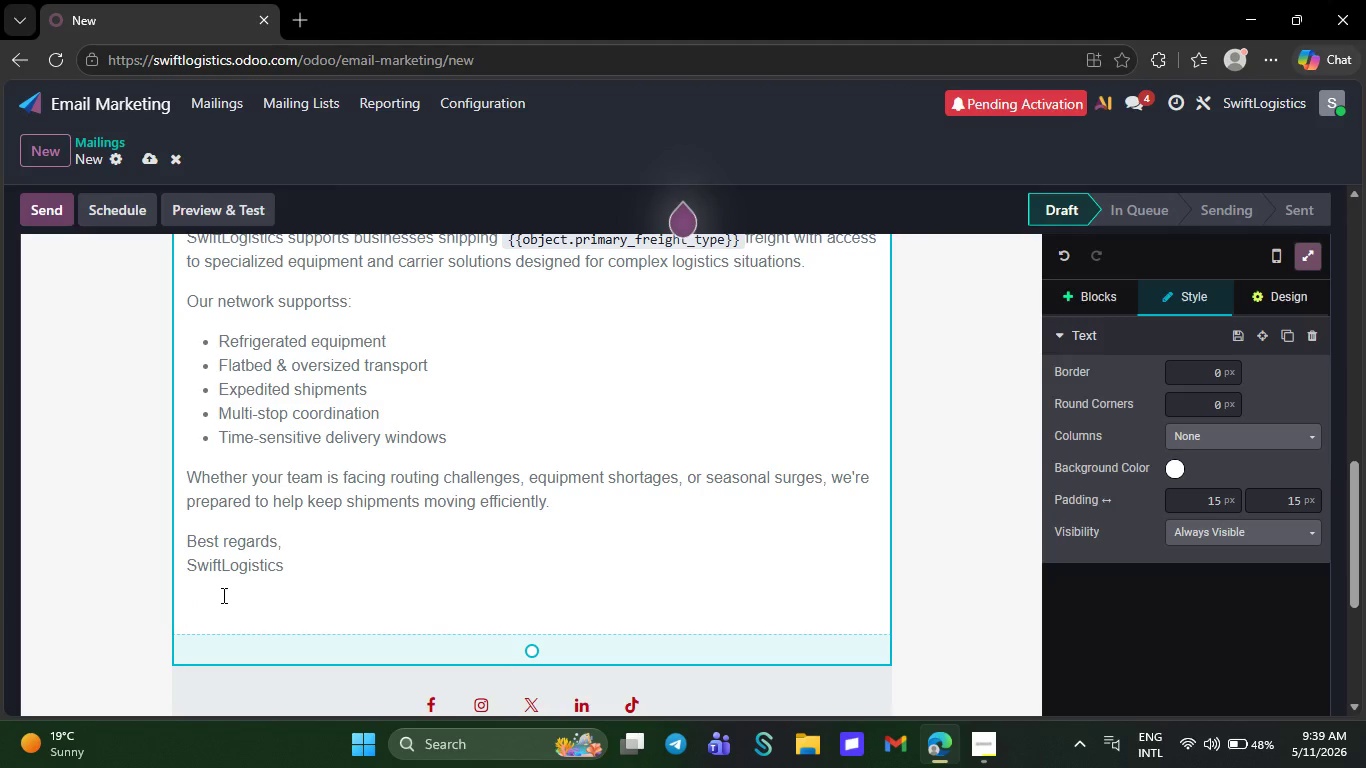 
key(Backspace)
 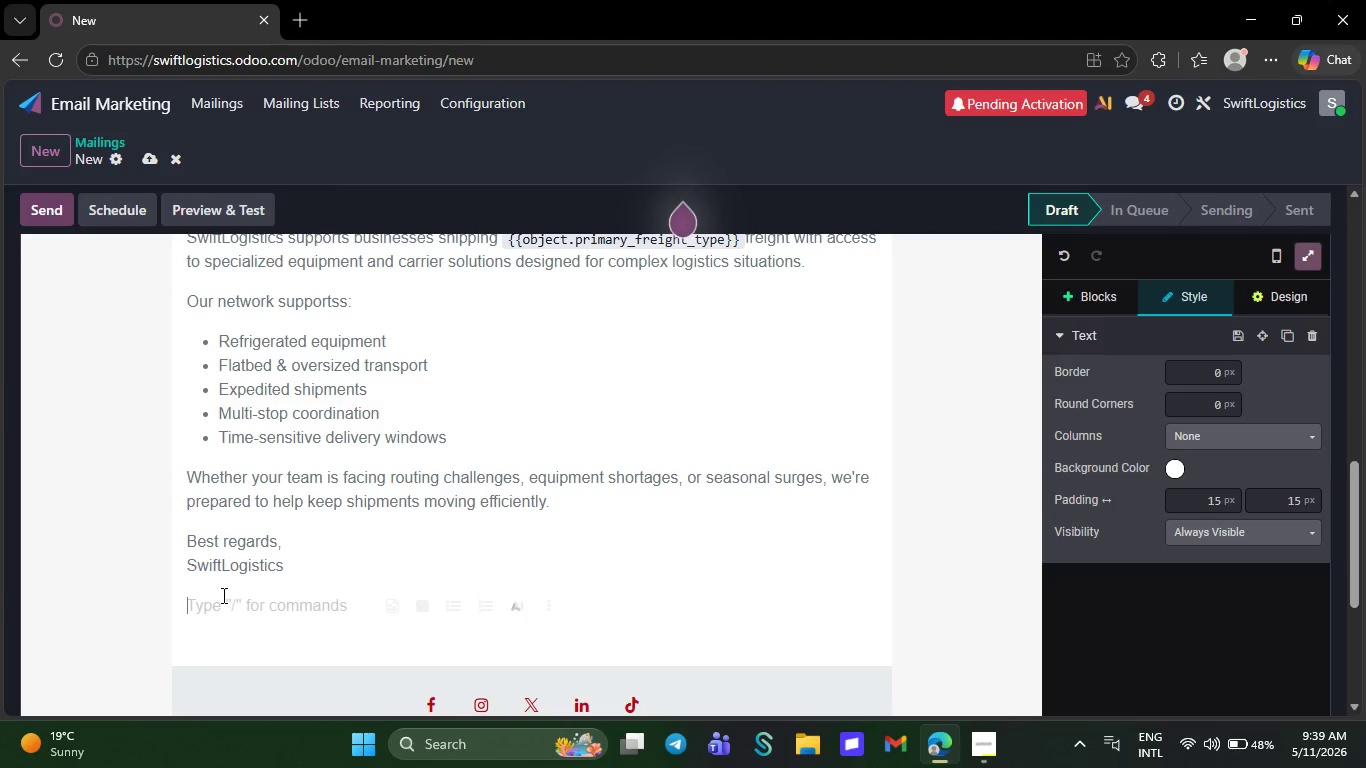 
key(Backspace)
 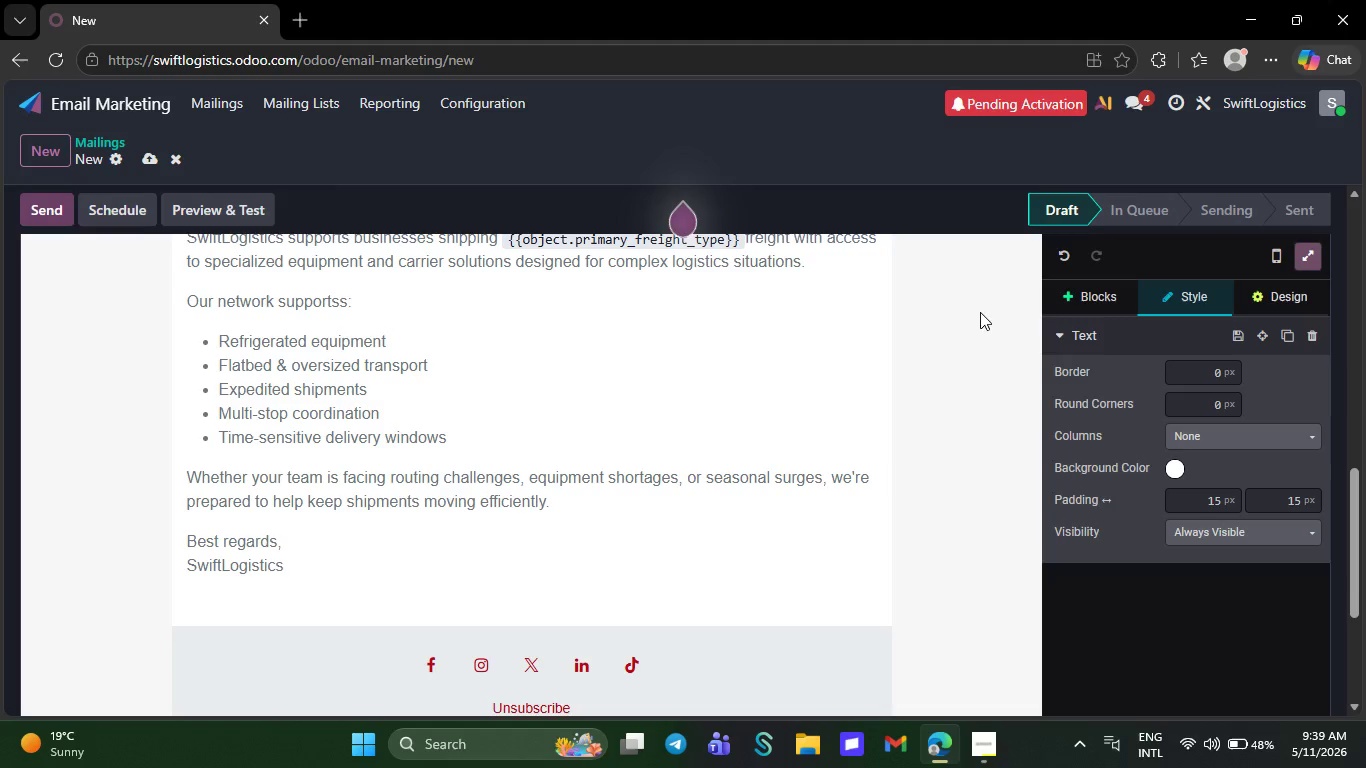 
wait(6.3)
 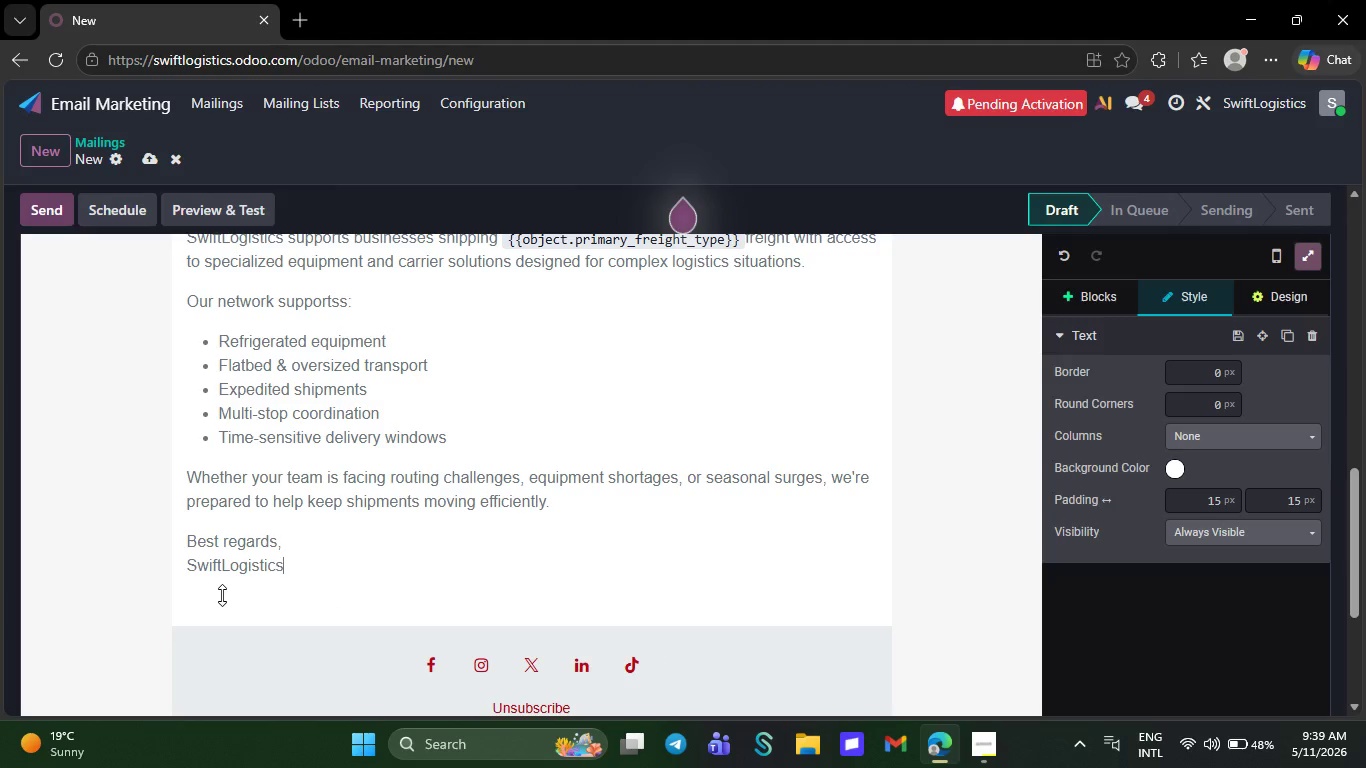 
left_click([1085, 293])
 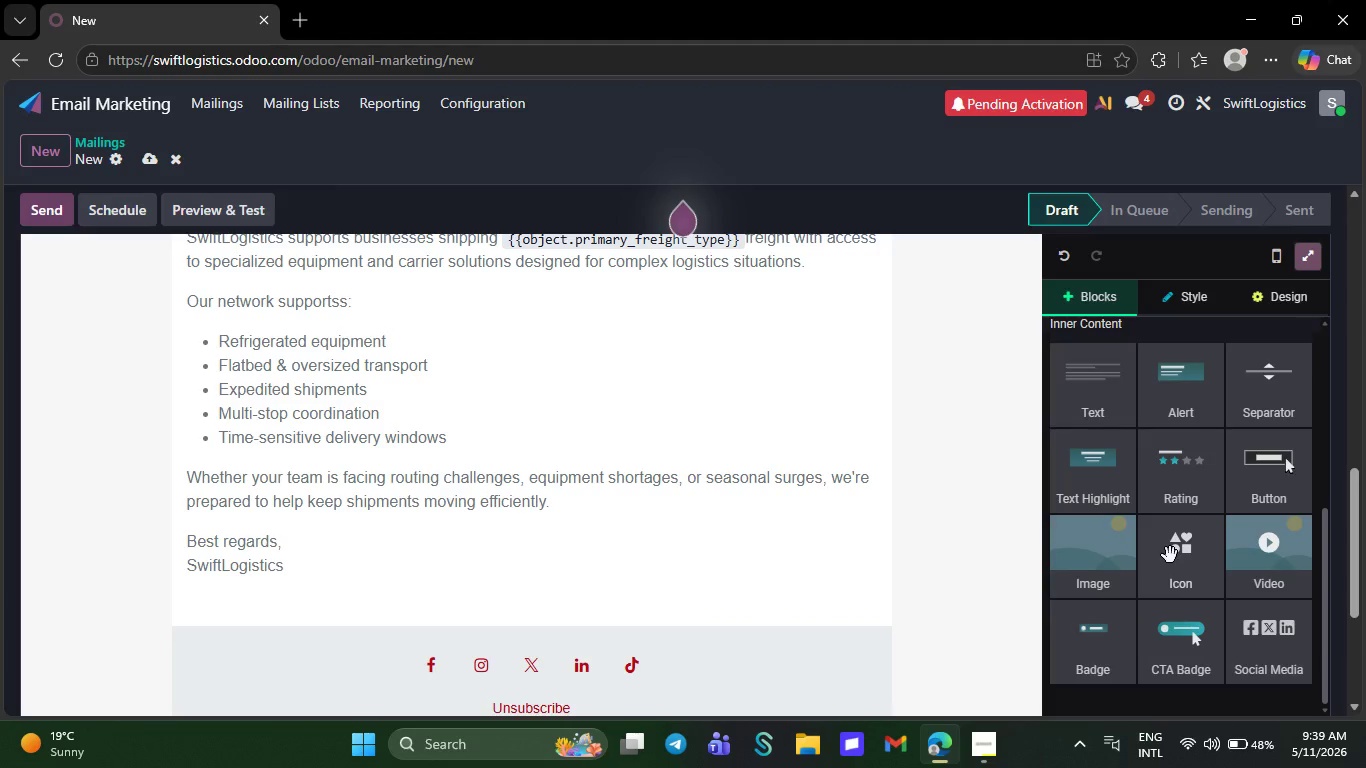 
mouse_move([1186, 620])
 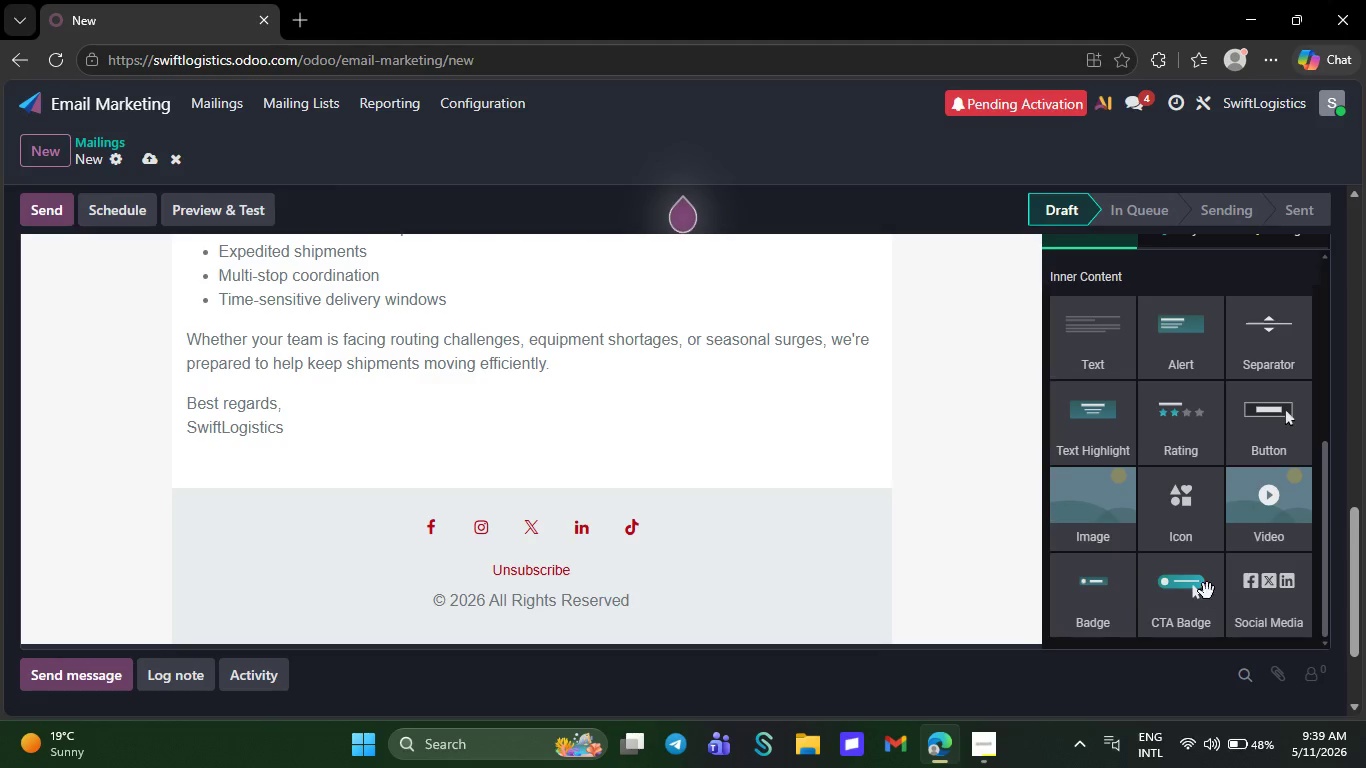 
left_click_drag(start_coordinate=[1188, 593], to_coordinate=[822, 447])
 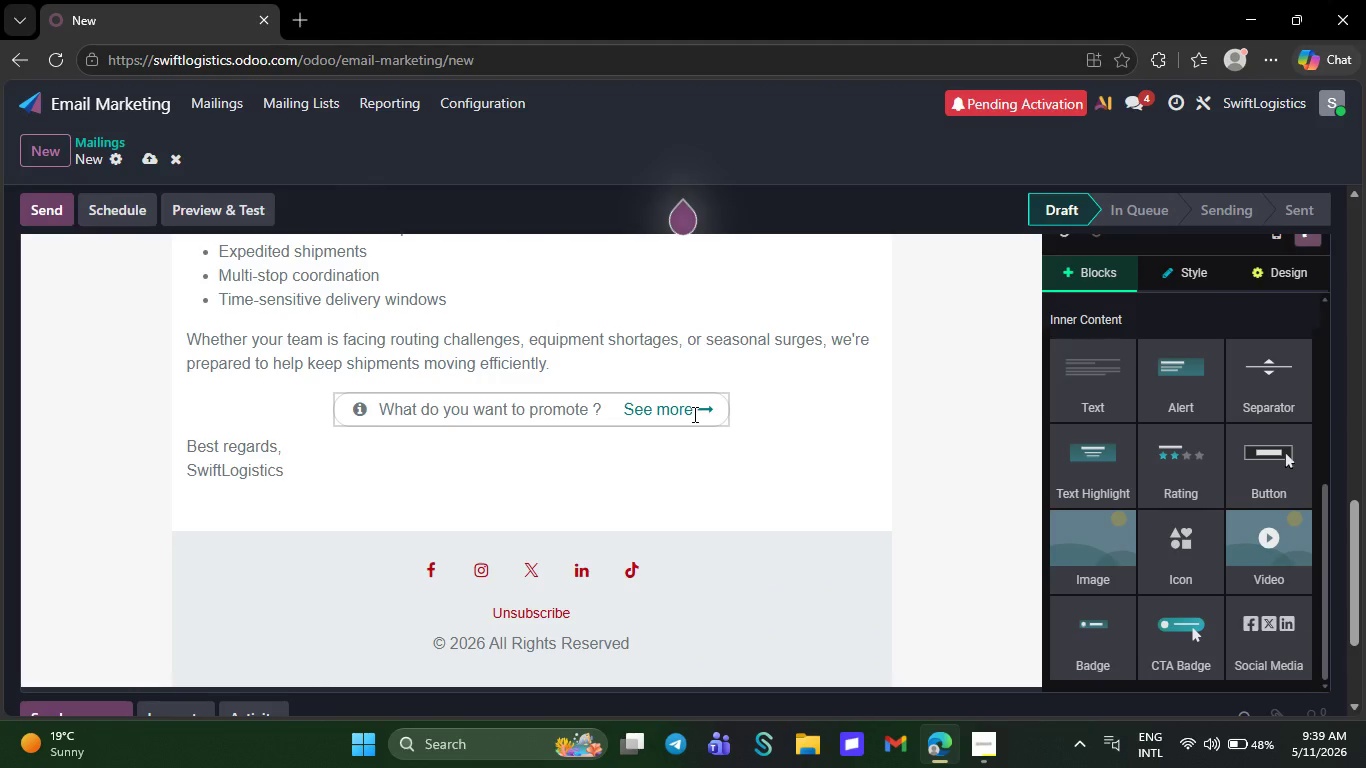 
left_click([691, 410])
 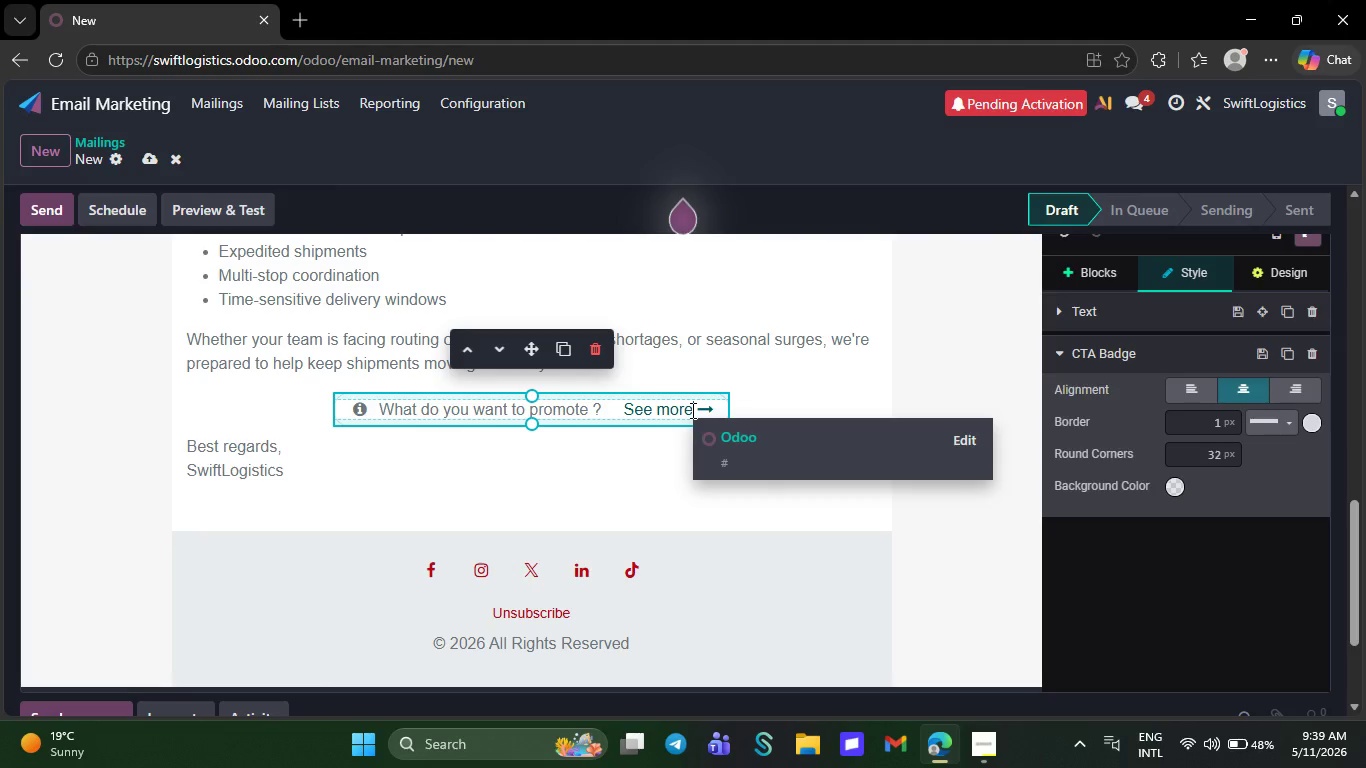 
key(Backspace)
 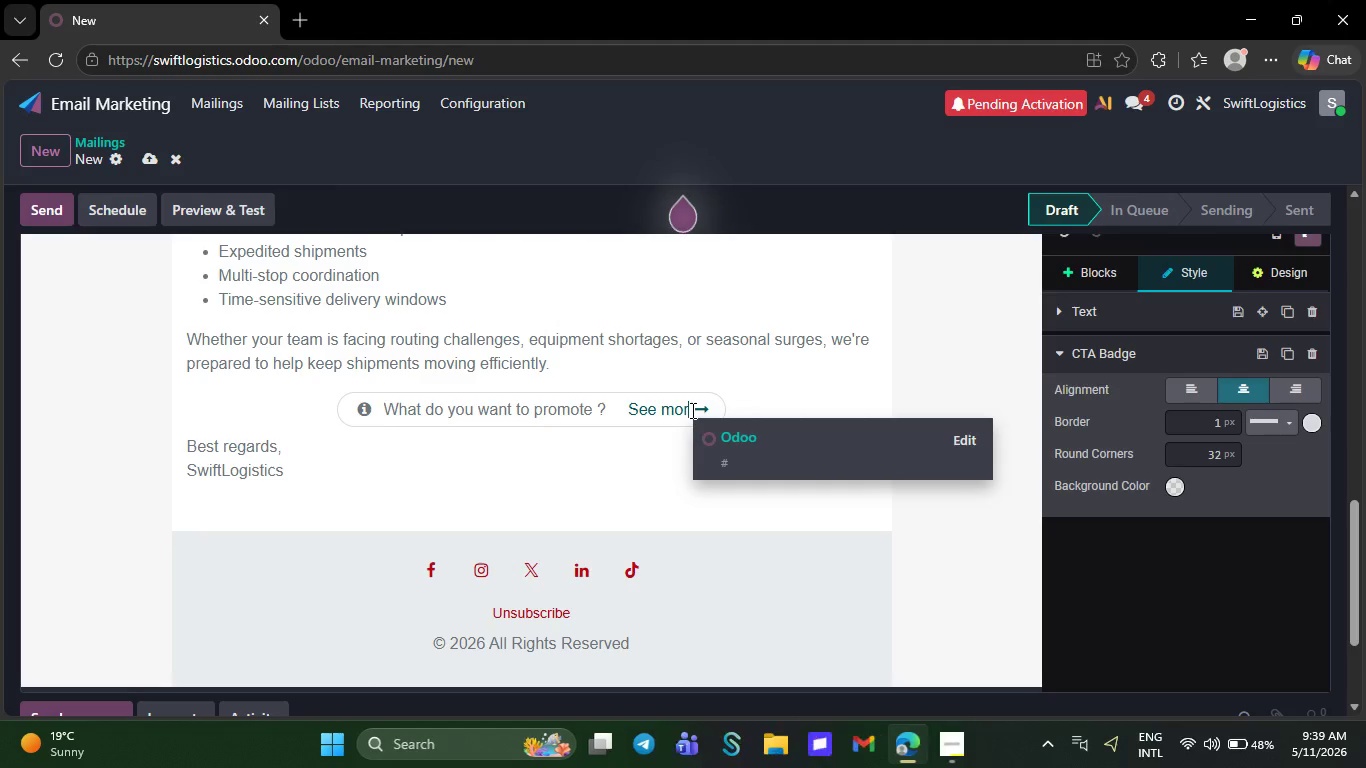 
key(Backspace)
 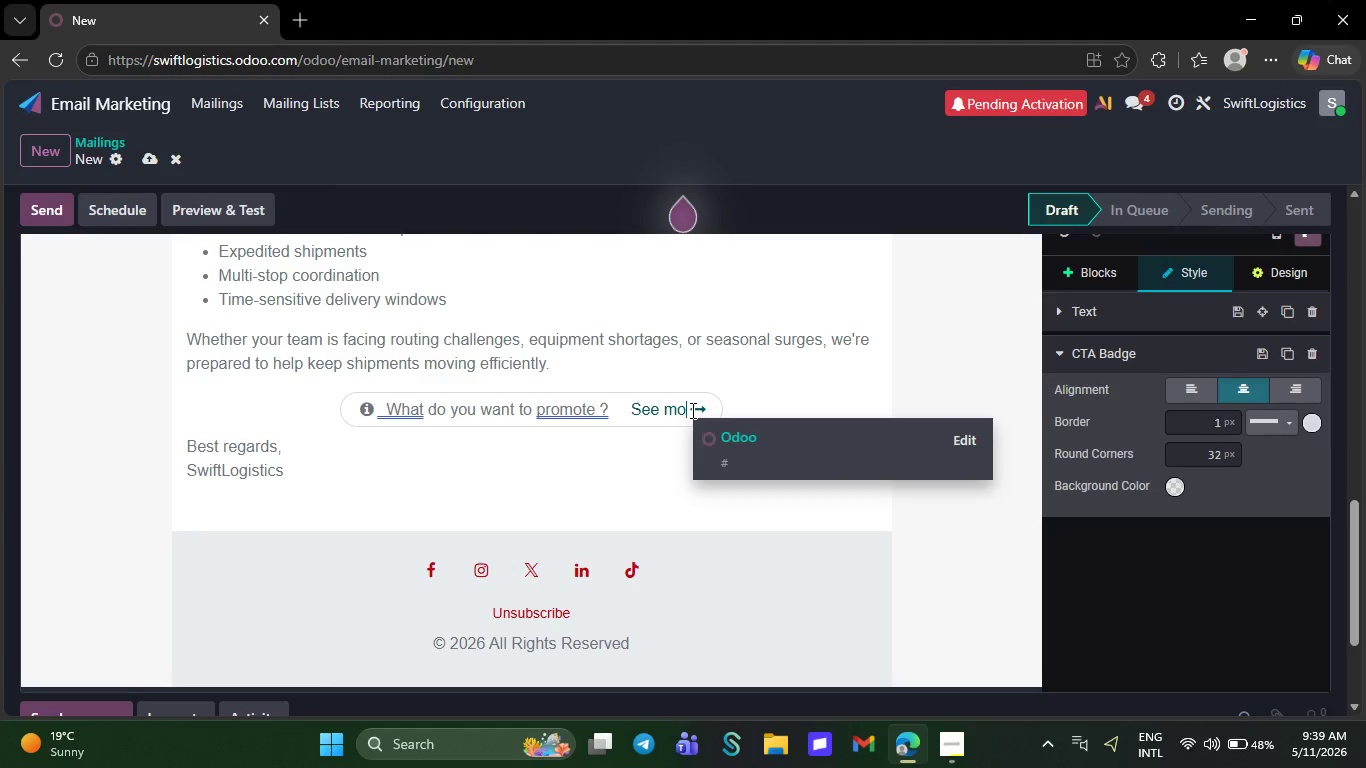 
key(Backspace)
 